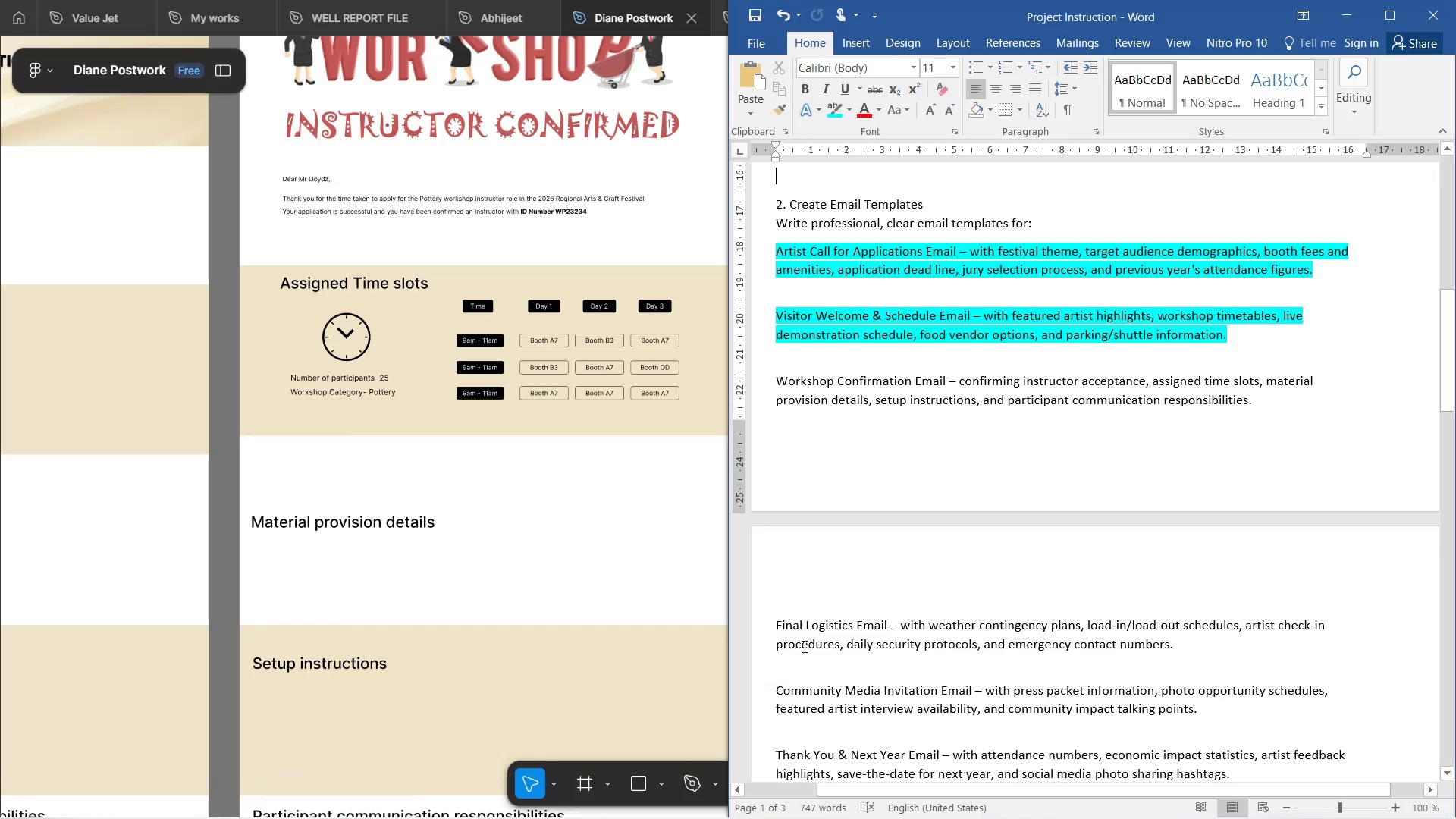 
scroll: coordinate [830, 604], scroll_direction: up, amount: 4.0
 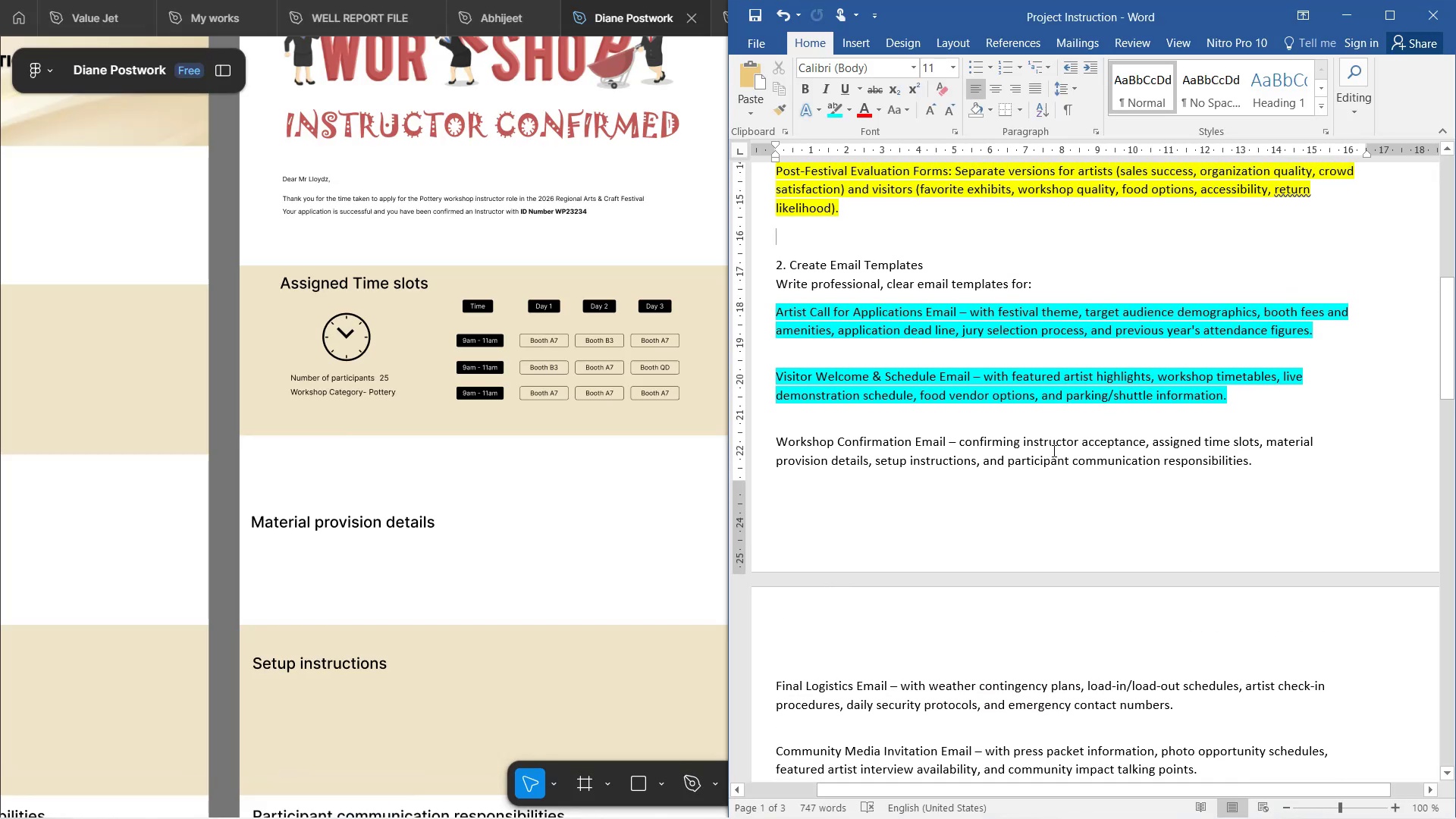 
wait(6.23)
 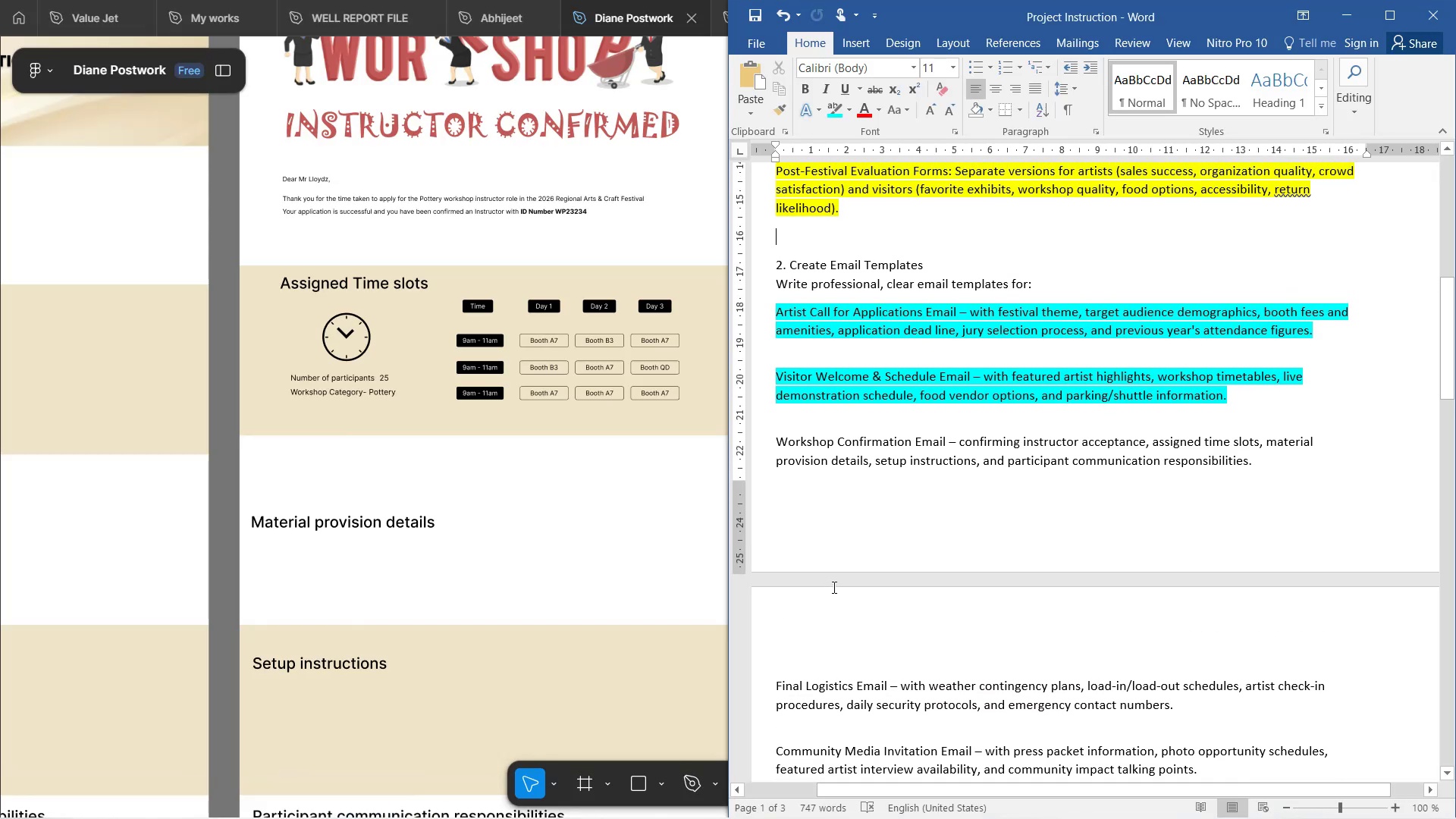 
scroll: coordinate [1061, 448], scroll_direction: down, amount: 3.0
 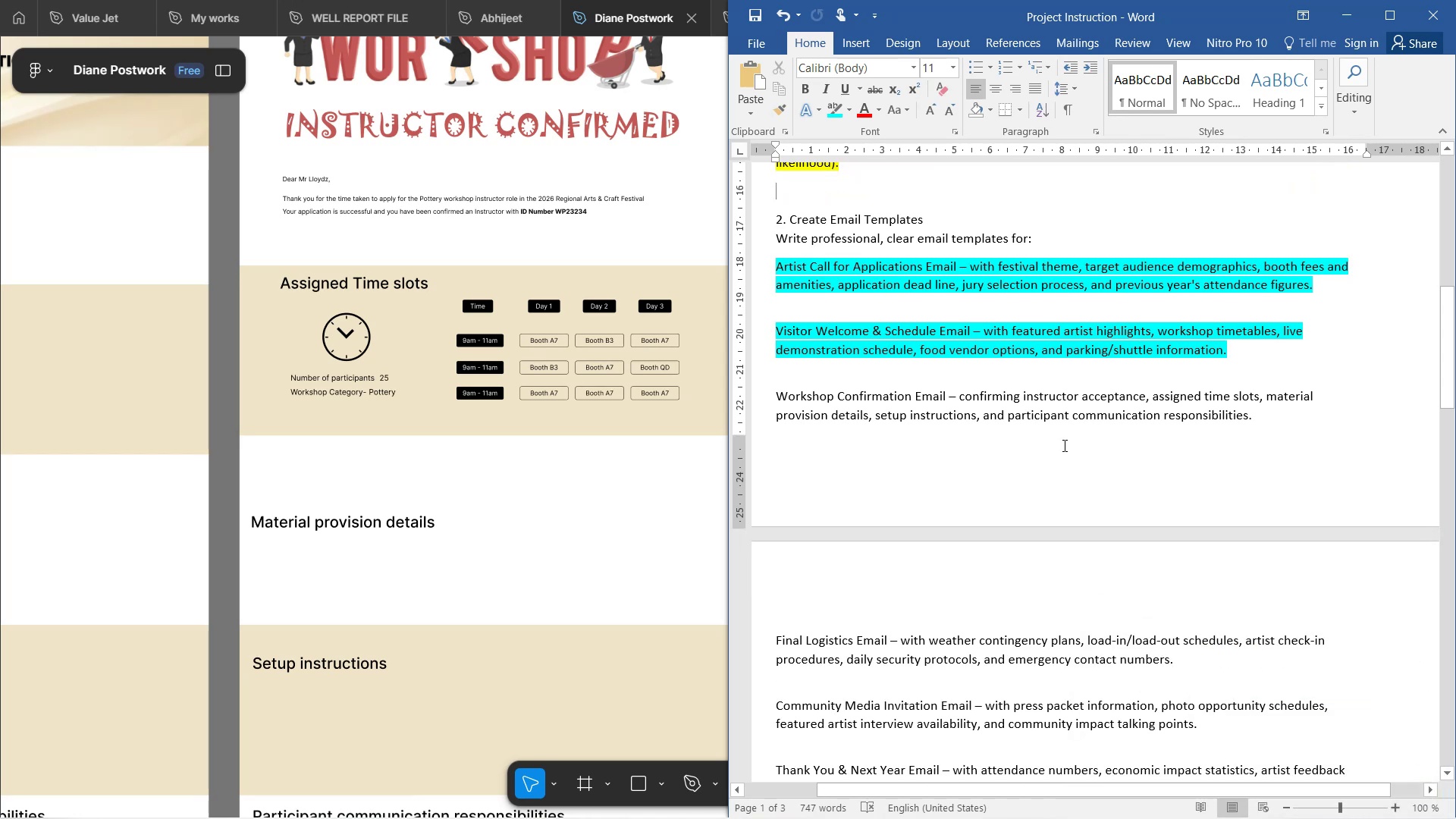 
scroll: coordinate [590, 322], scroll_direction: up, amount: 7.0
 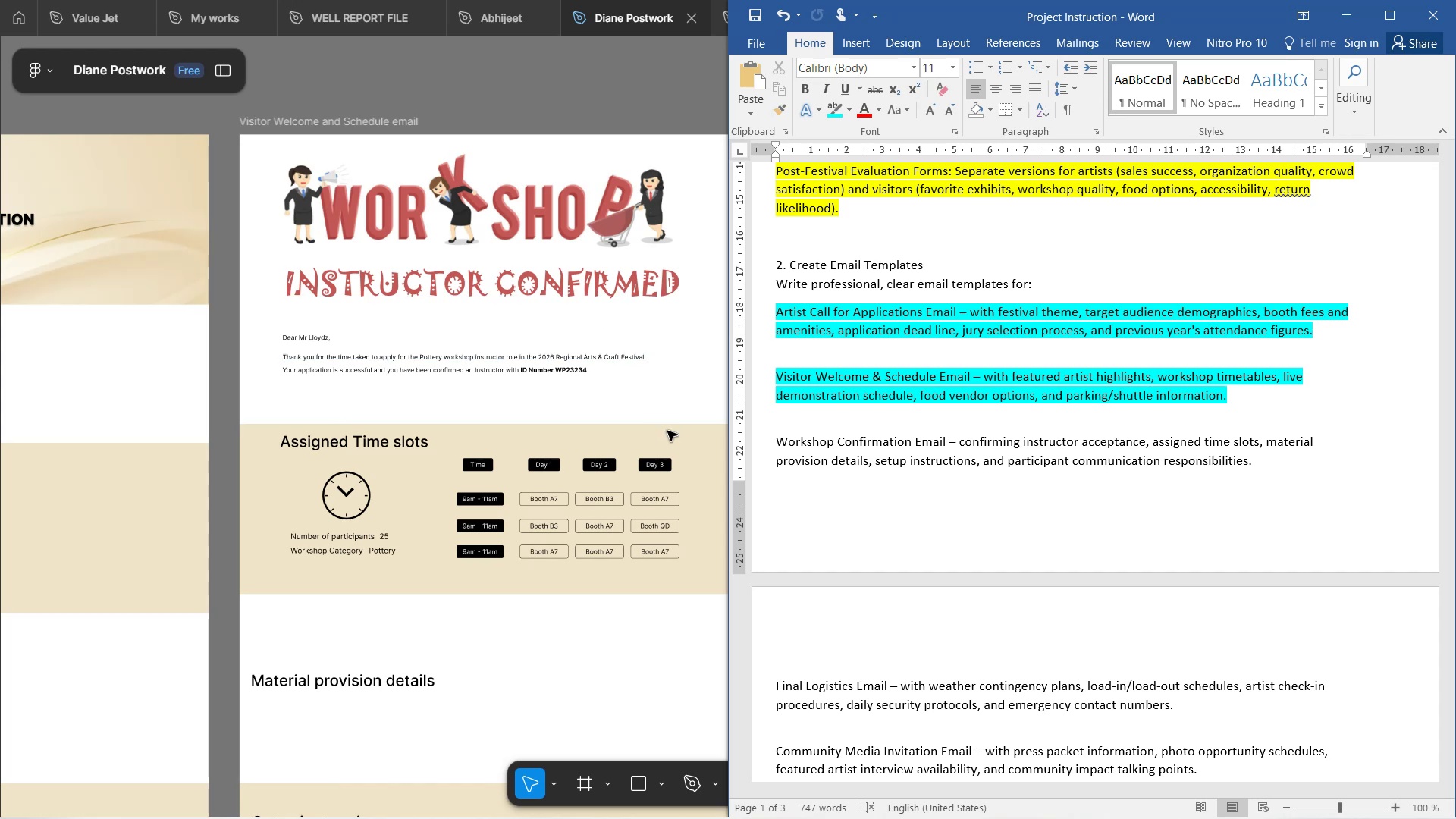 
wait(6.33)
 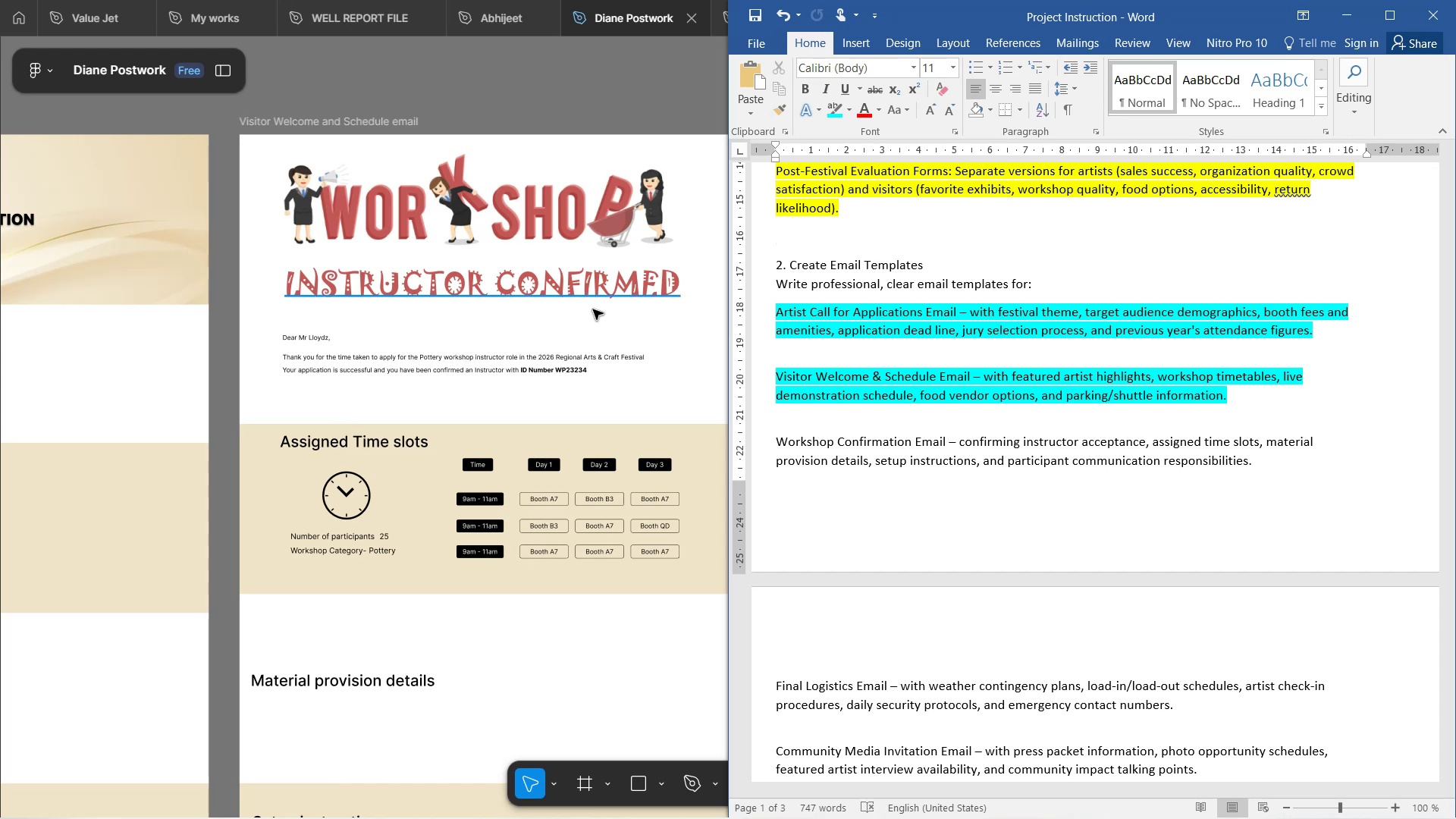 
scroll: coordinate [651, 293], scroll_direction: down, amount: 4.0
 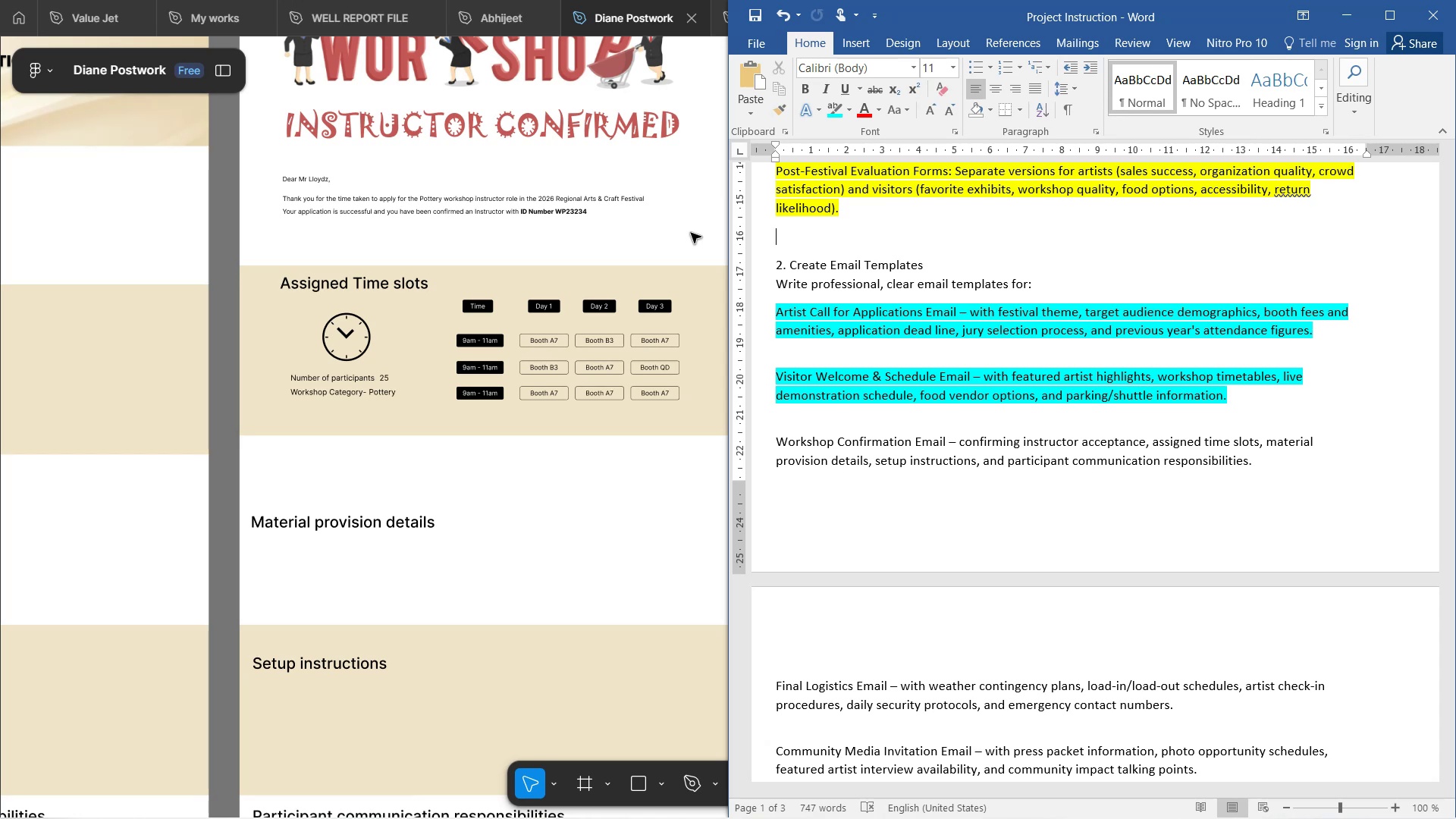 
wait(12.46)
 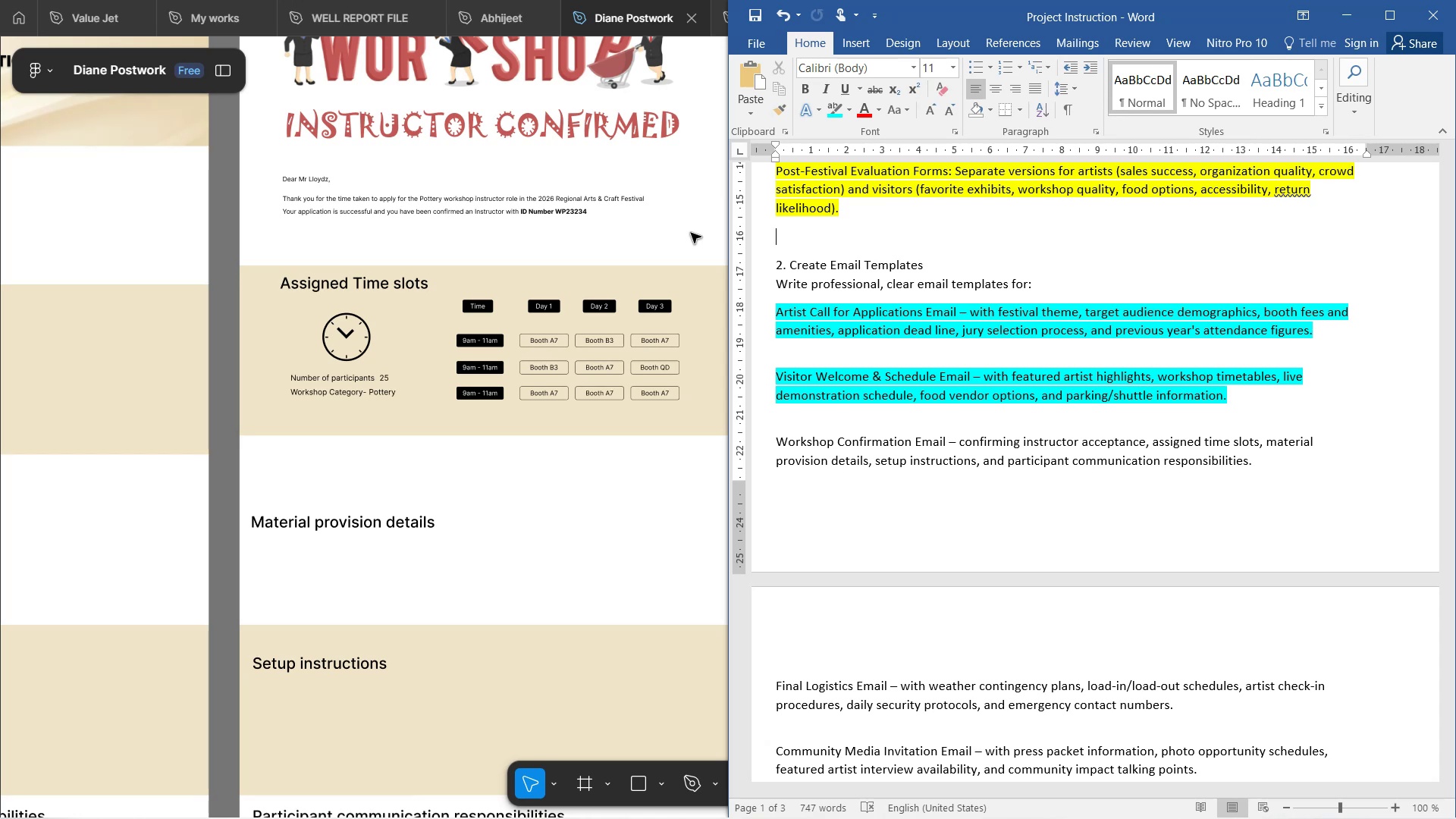 
scroll: coordinate [1262, 428], scroll_direction: down, amount: 2.0
 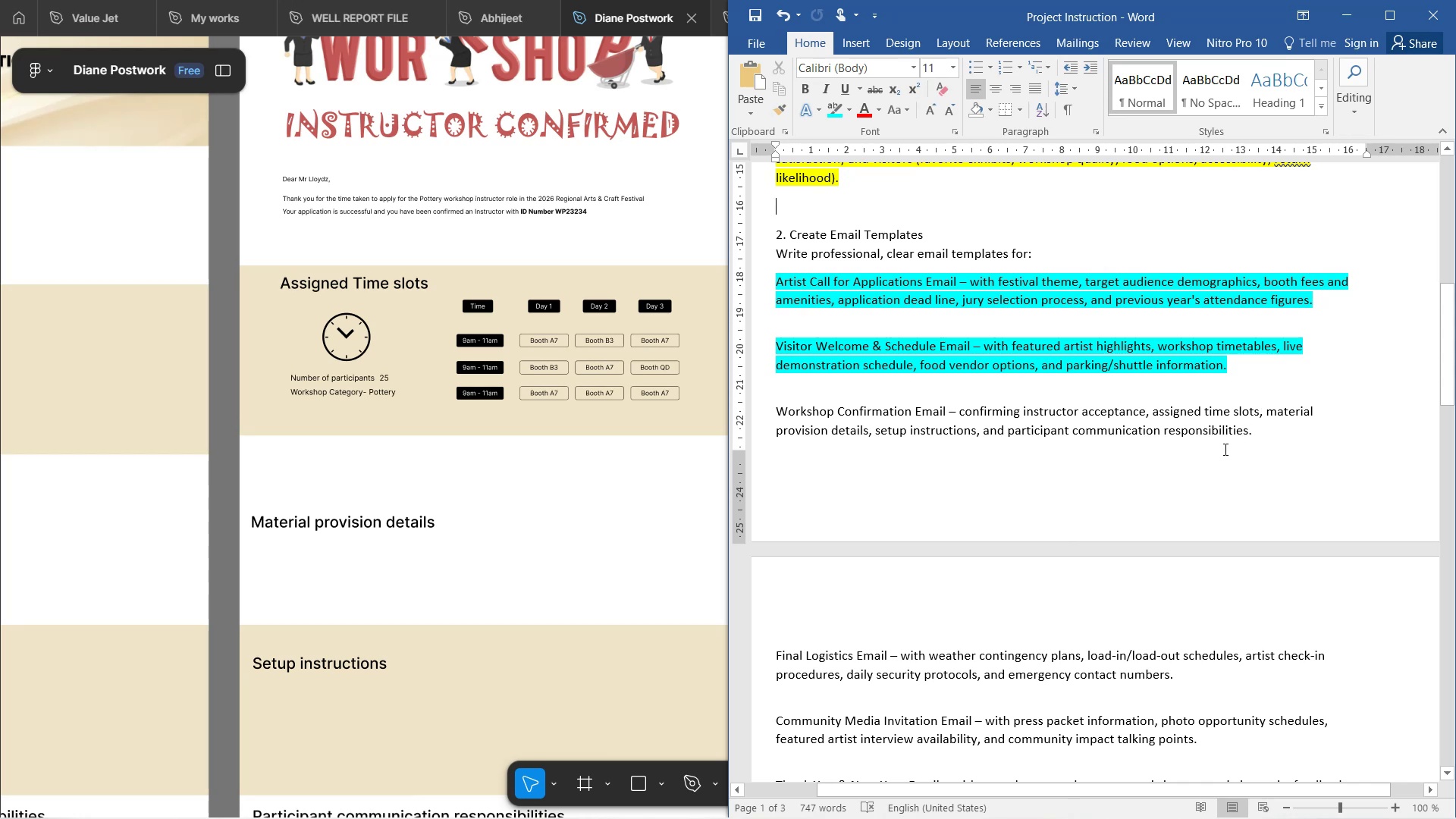 
wait(11.92)
 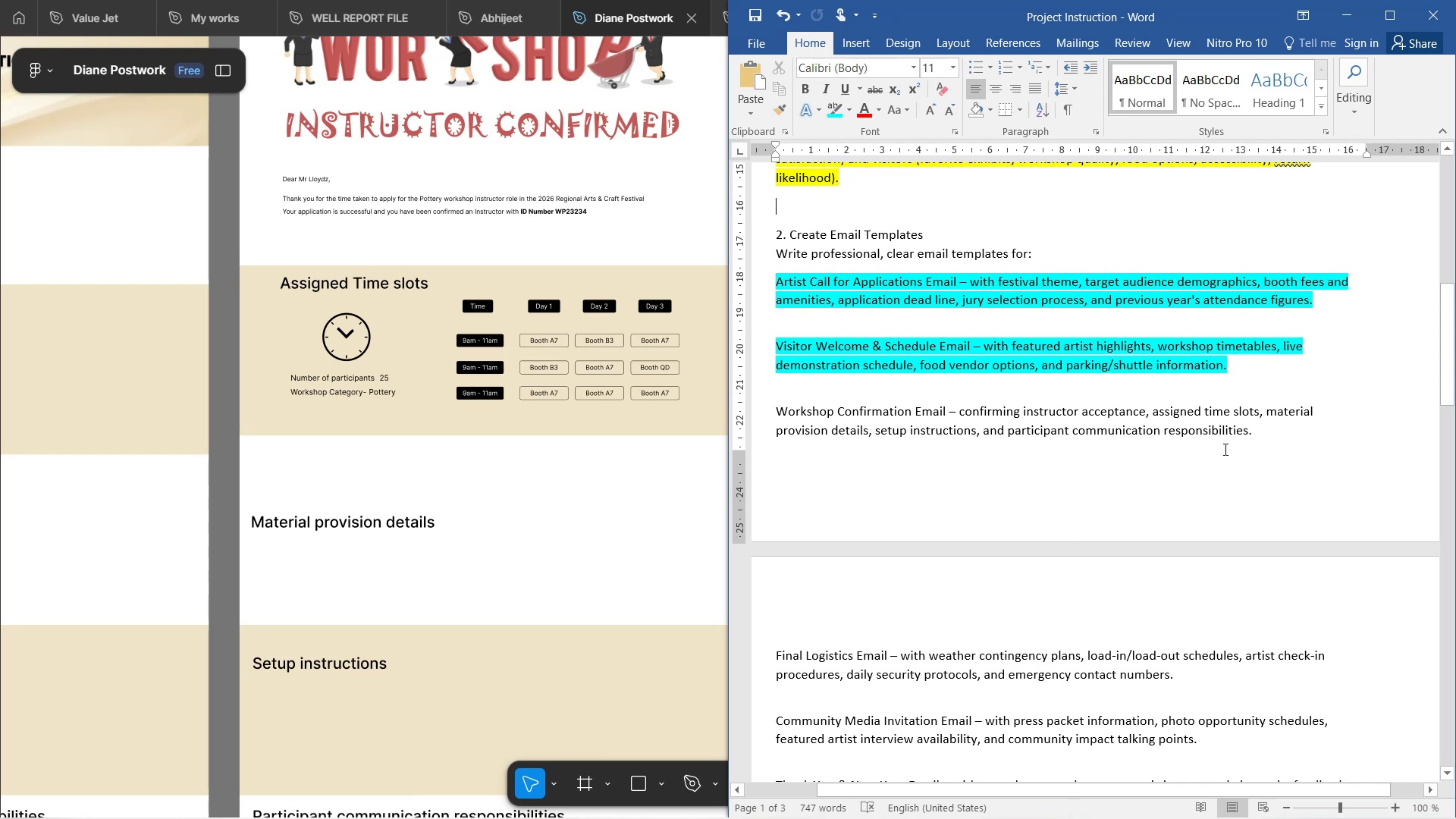 
scroll: coordinate [549, 454], scroll_direction: down, amount: 8.0
 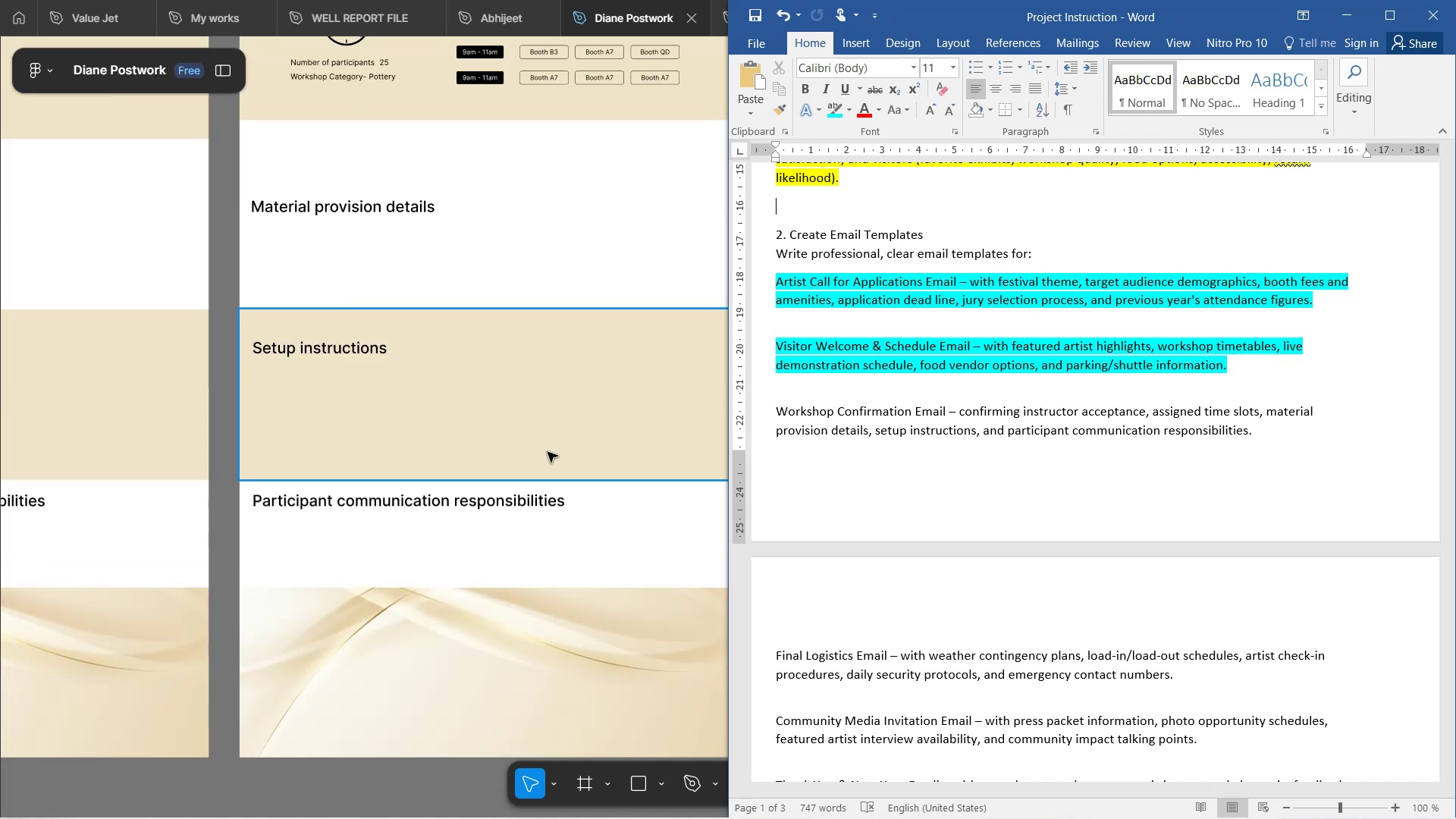 
scroll: coordinate [507, 447], scroll_direction: up, amount: 8.0
 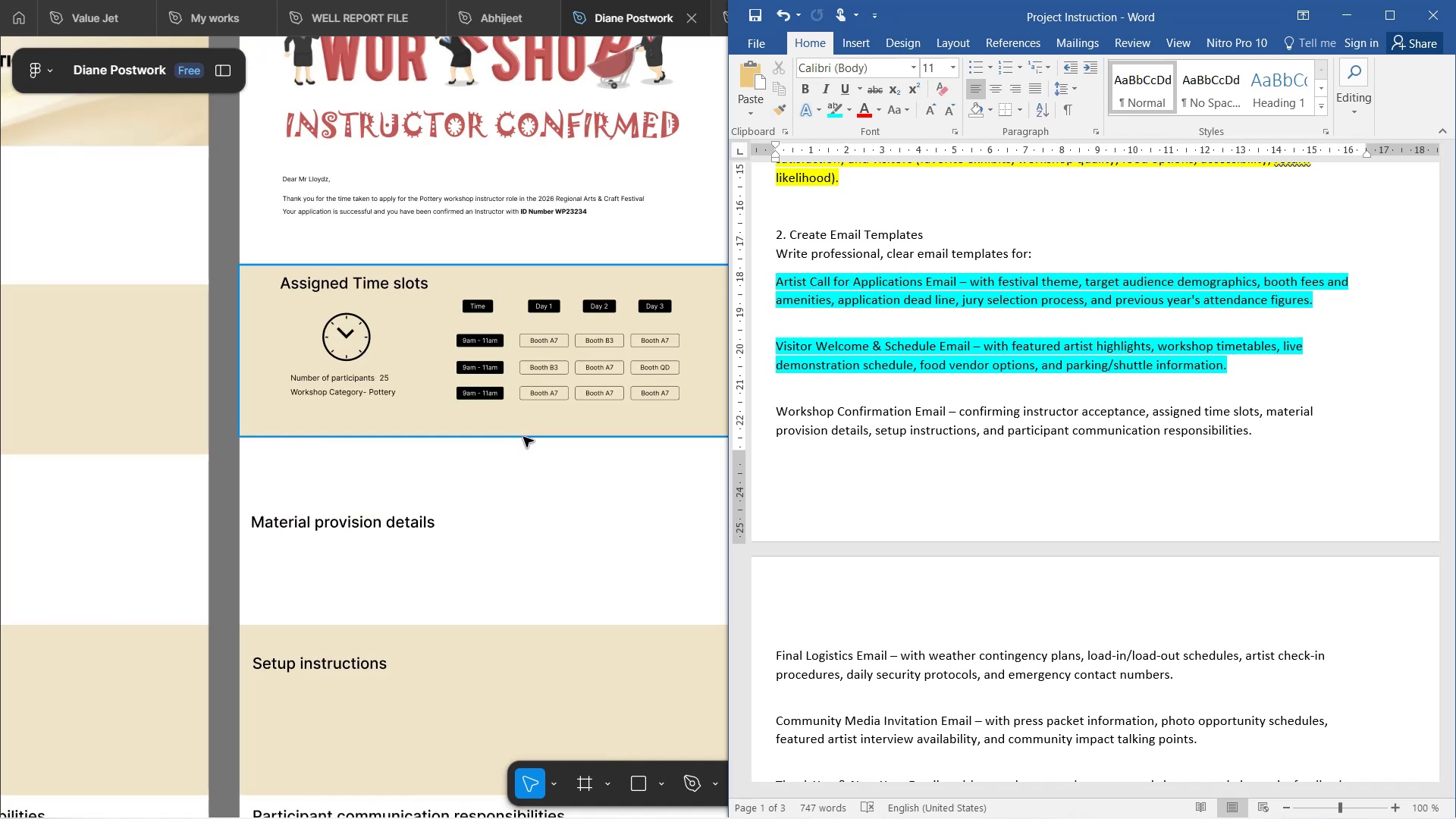 
wait(12.27)
 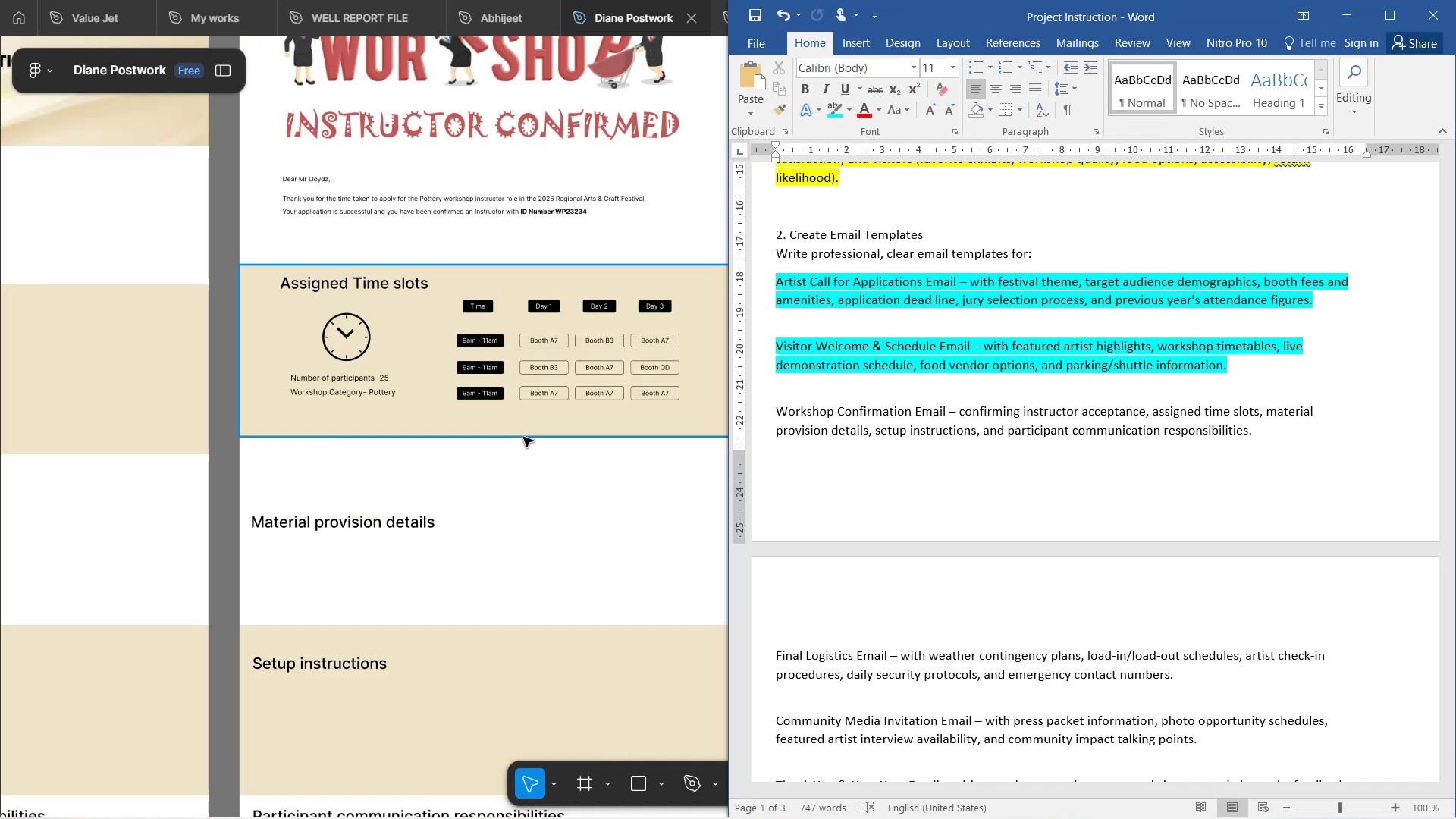 
scroll: coordinate [560, 453], scroll_direction: down, amount: 2.0
 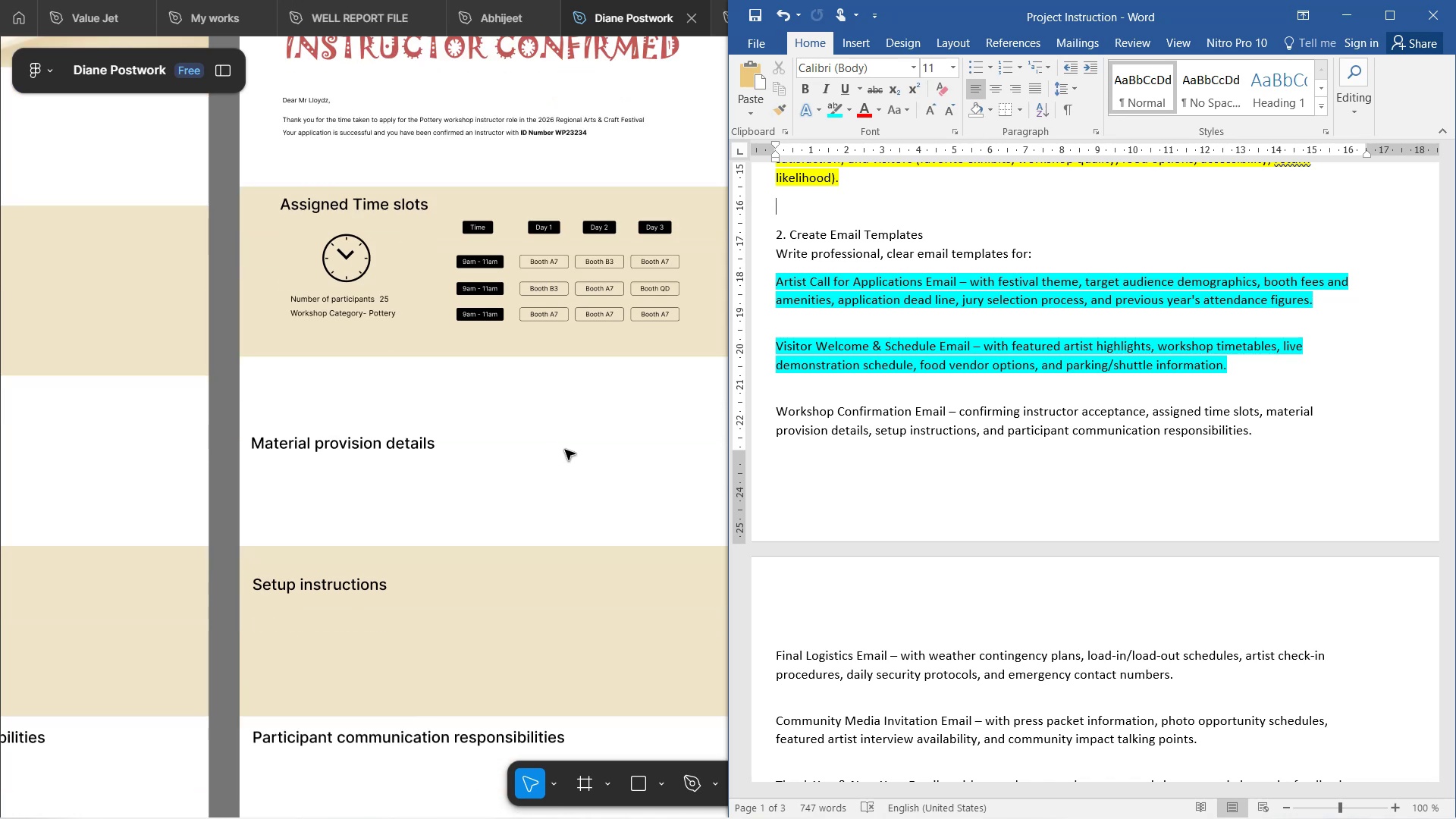 
scroll: coordinate [1147, 451], scroll_direction: up, amount: 29.0
 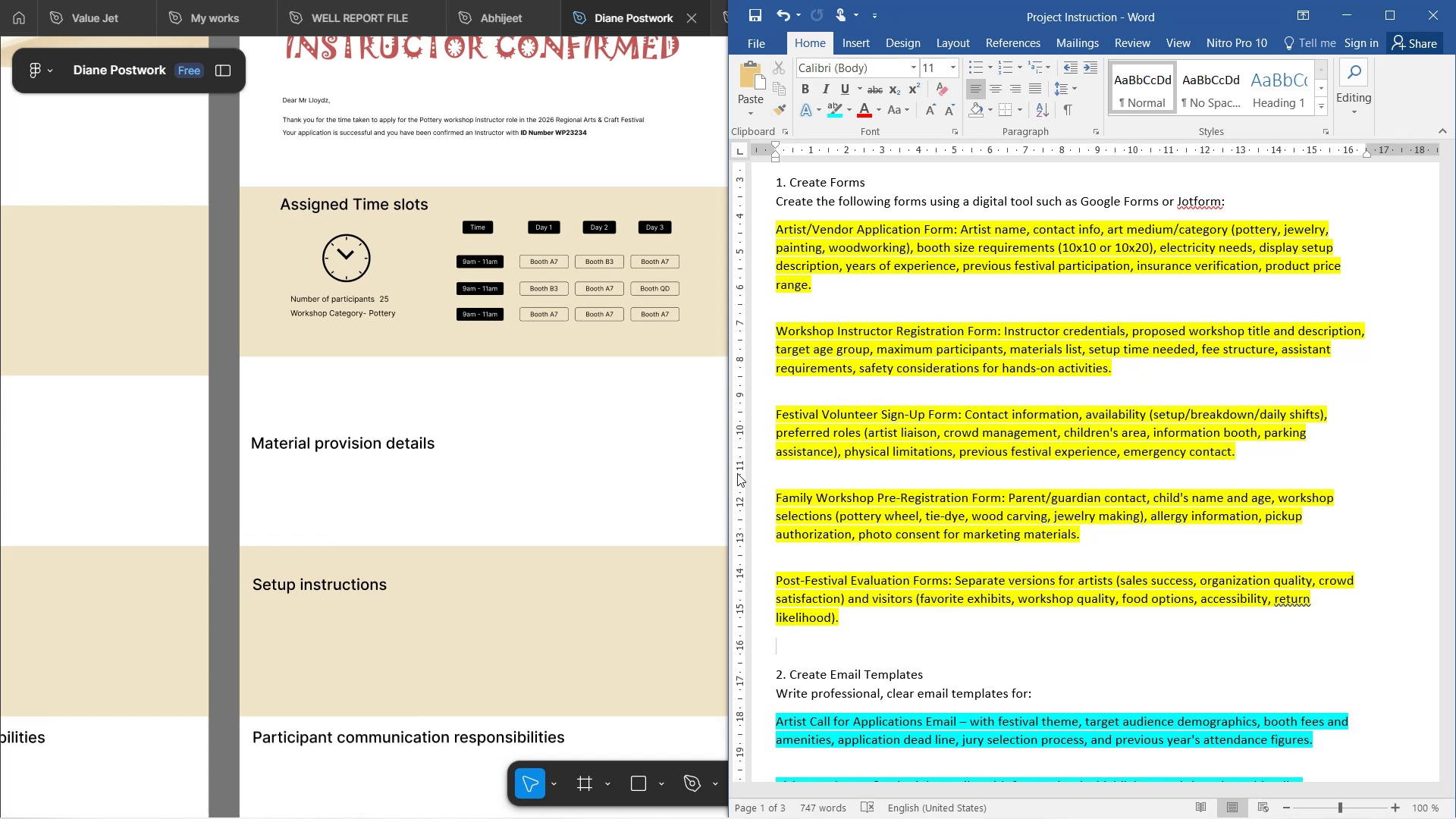 
wait(14.47)
 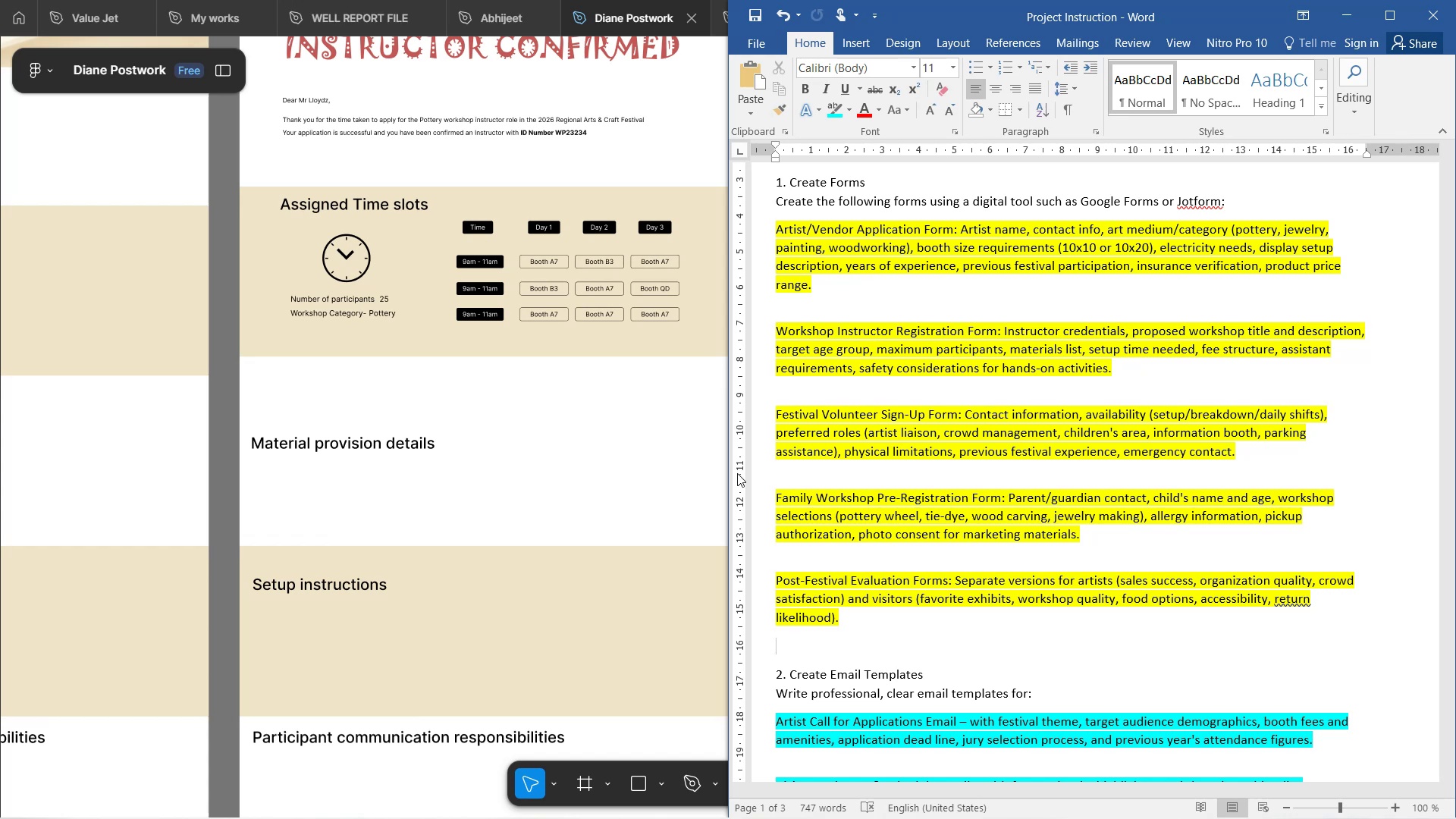 
scroll: coordinate [1100, 597], scroll_direction: down, amount: 15.0
 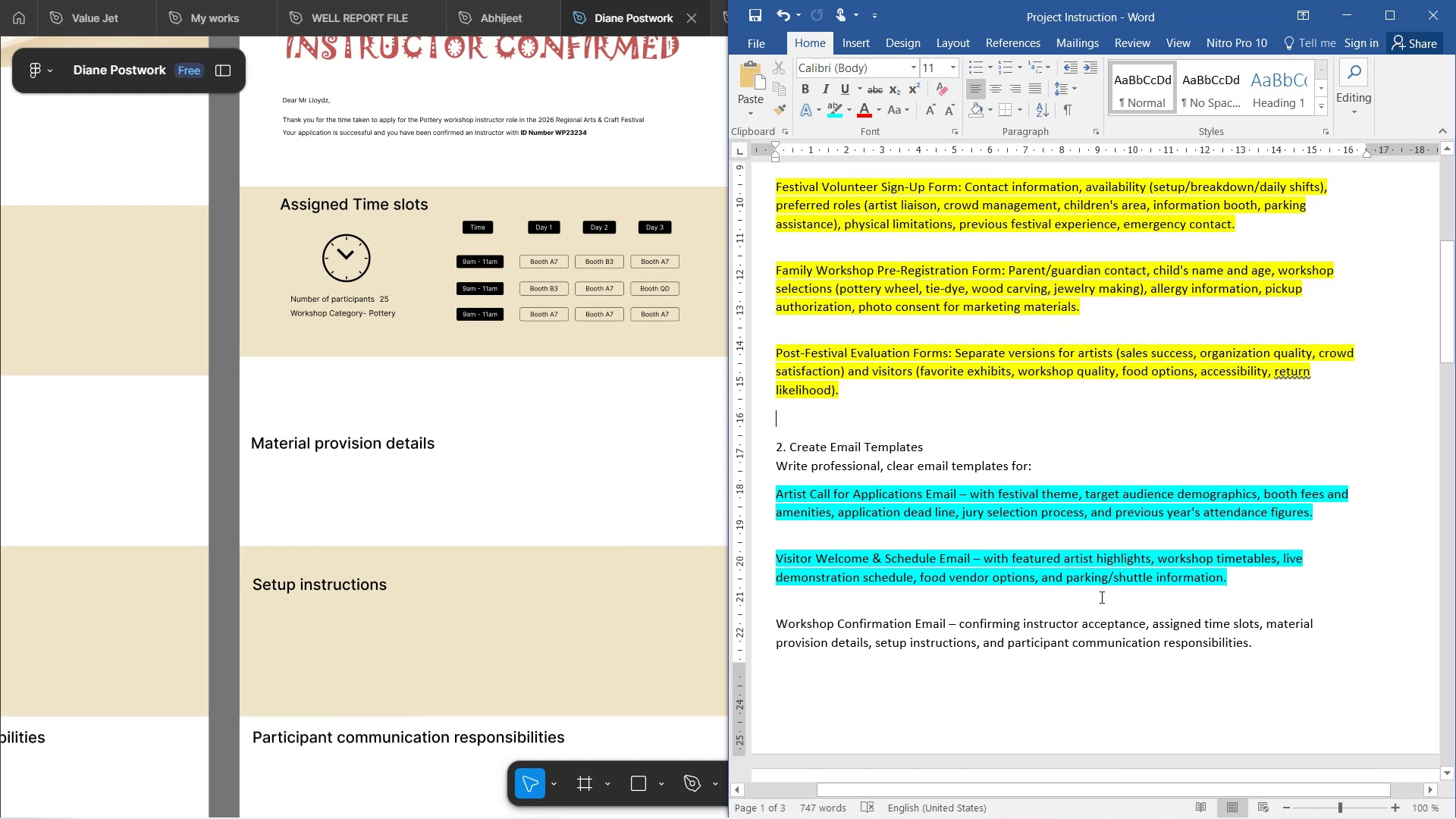 
wait(9.05)
 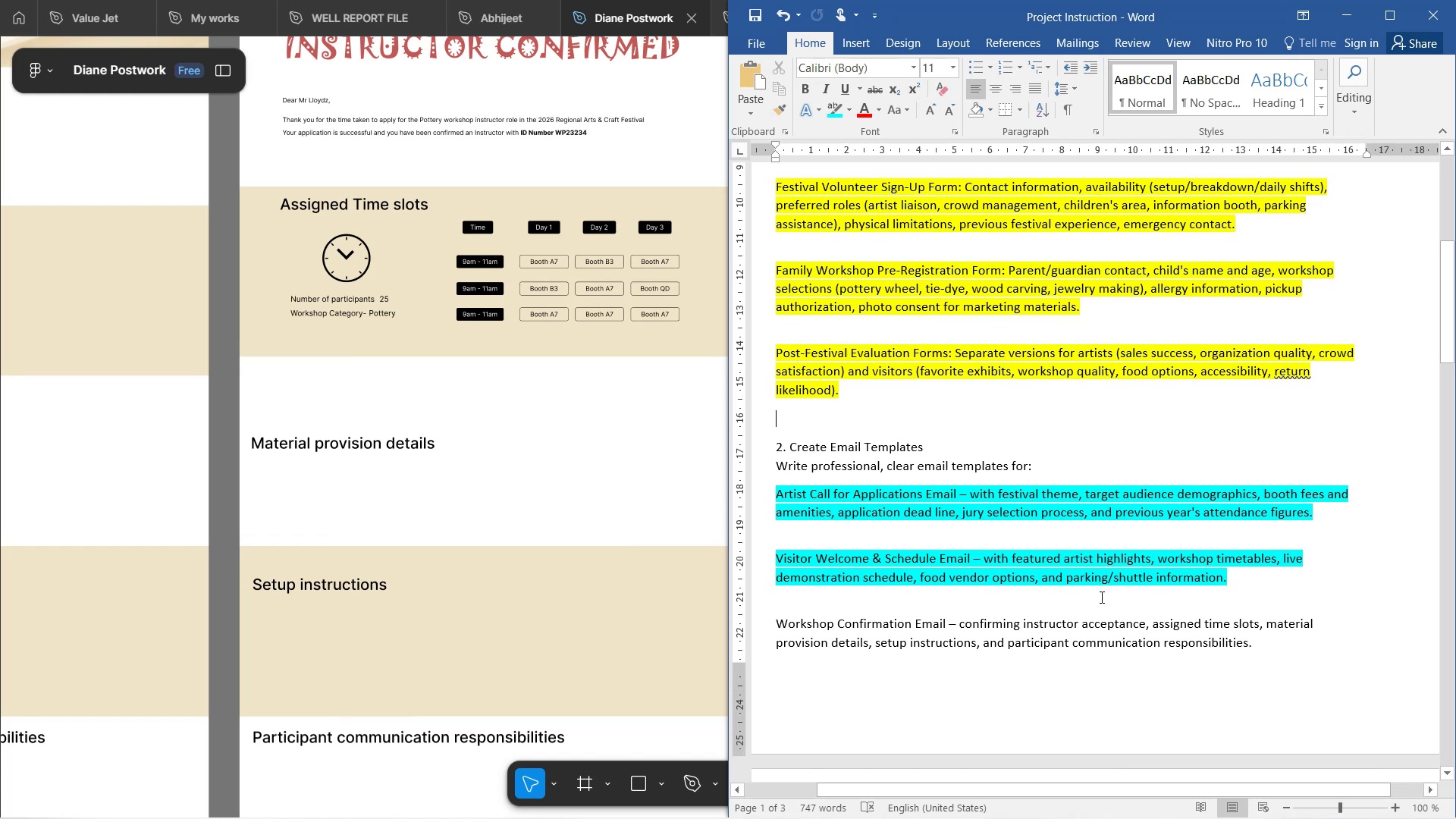 
left_click([791, 642])
 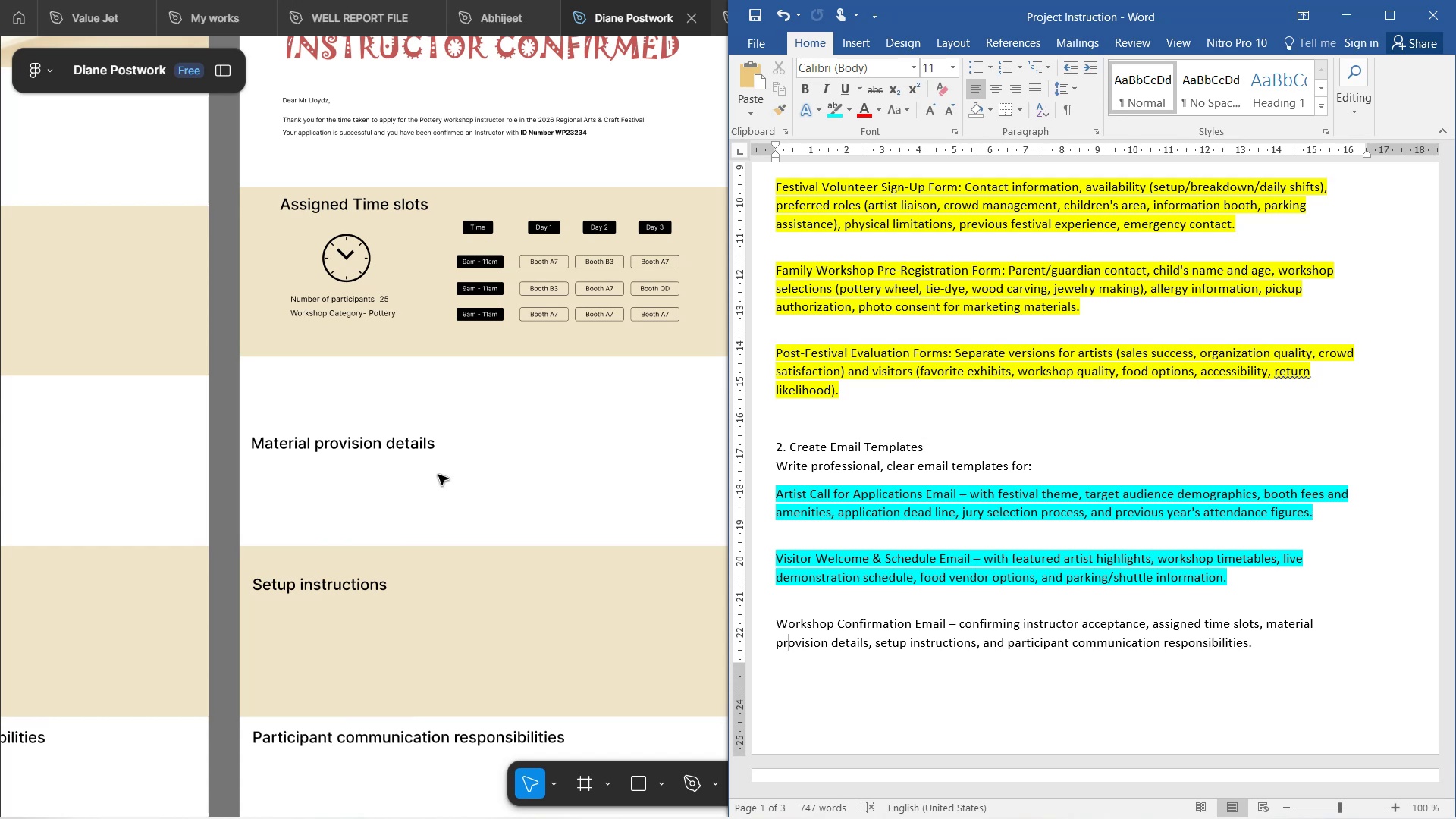 
wait(25.89)
 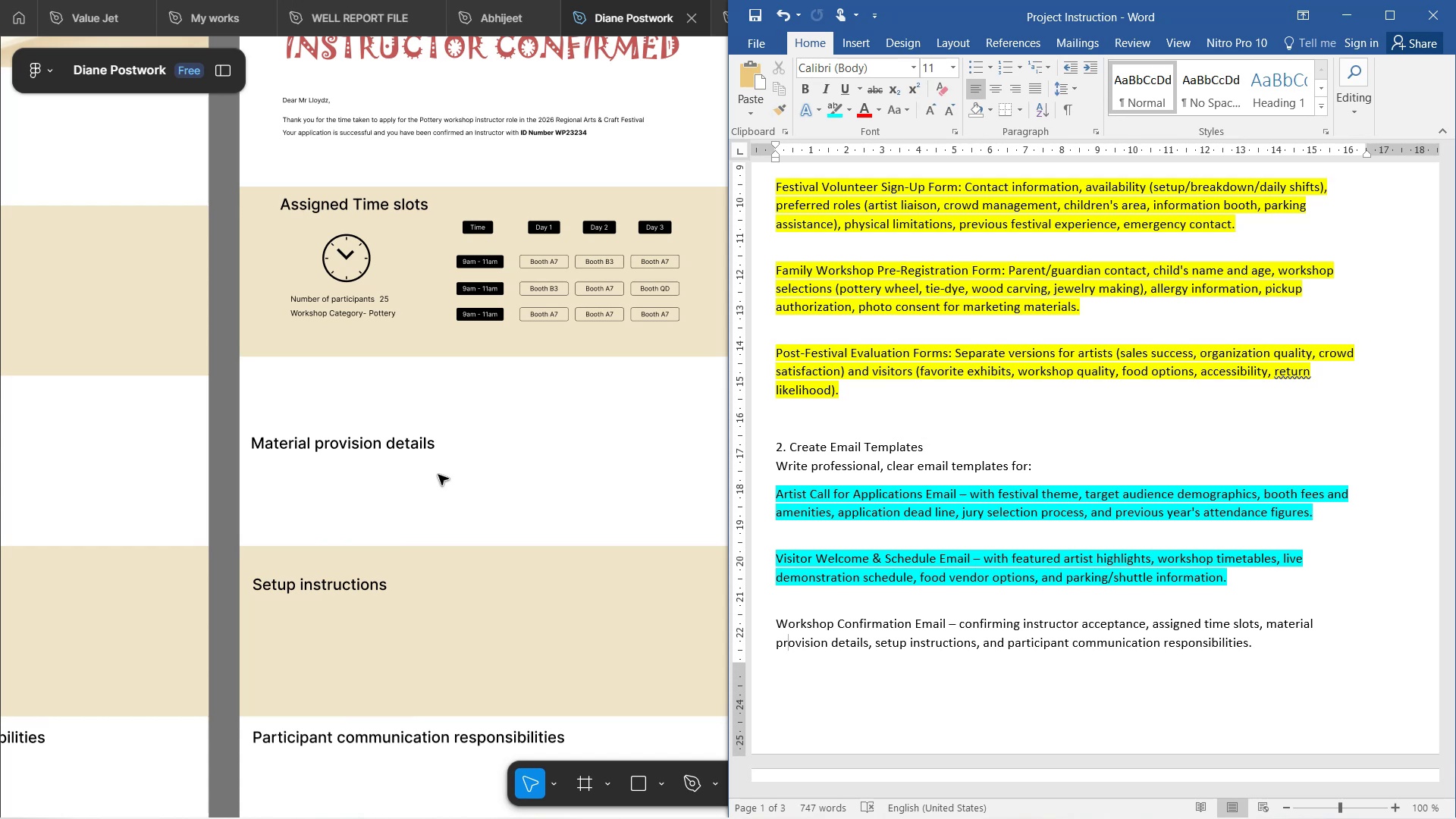 
left_click([392, 451])
 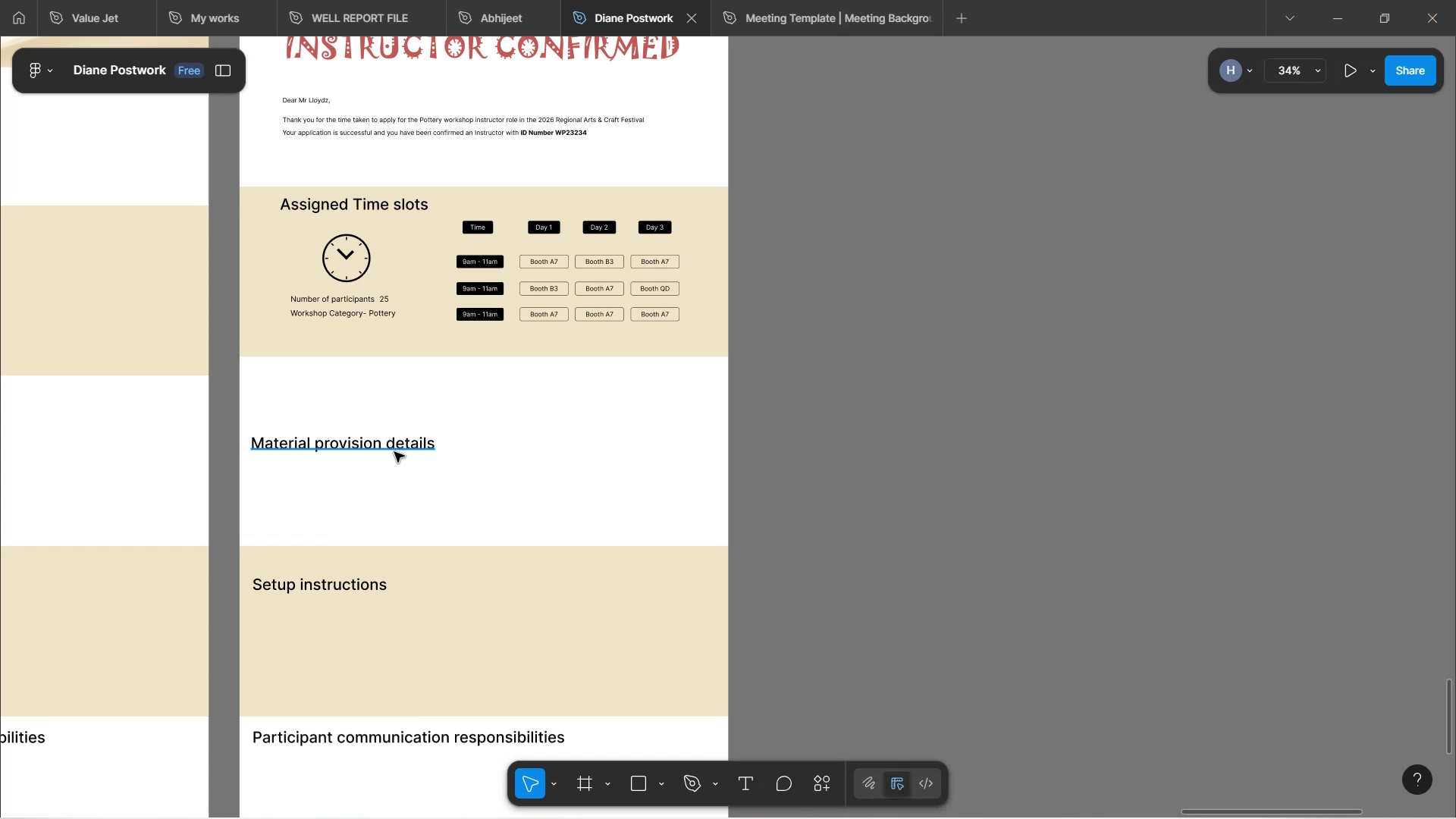 
hold_key(key=AltLeft, duration=0.89)
left_click_drag(start_coordinate=[394, 452], to_coordinate=[412, 484])
 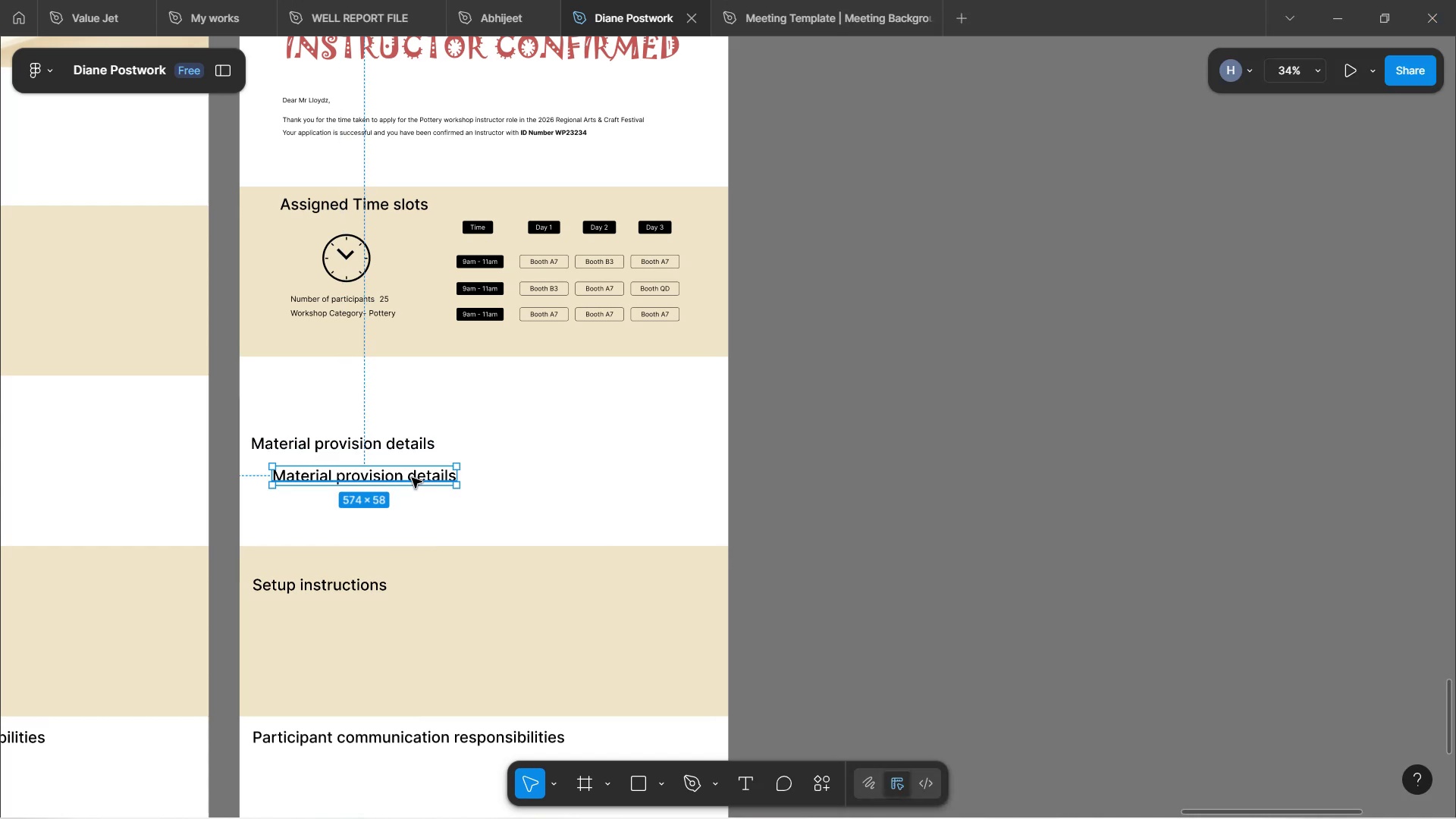 
double_click([413, 477])
 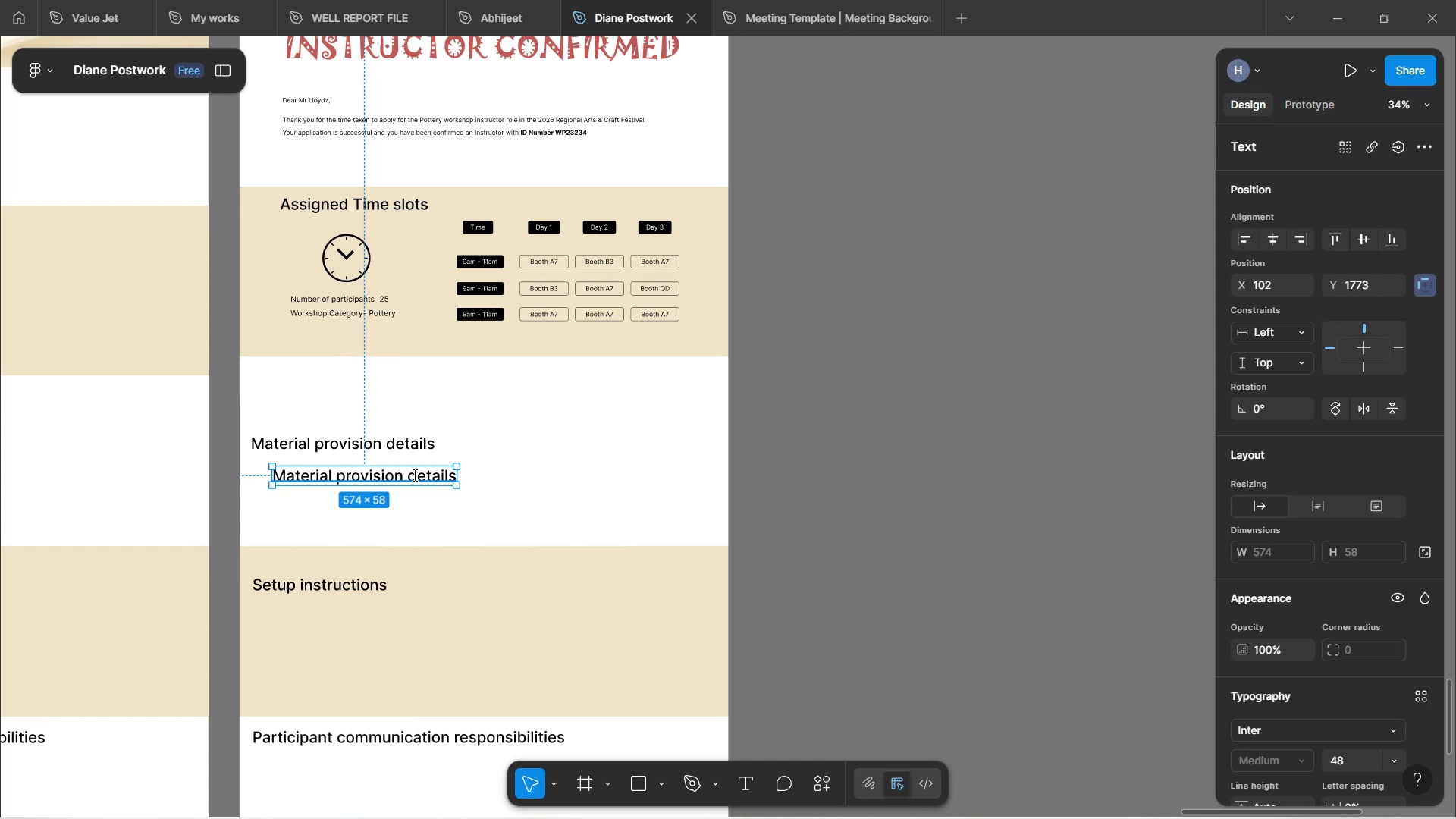 
type(When)
 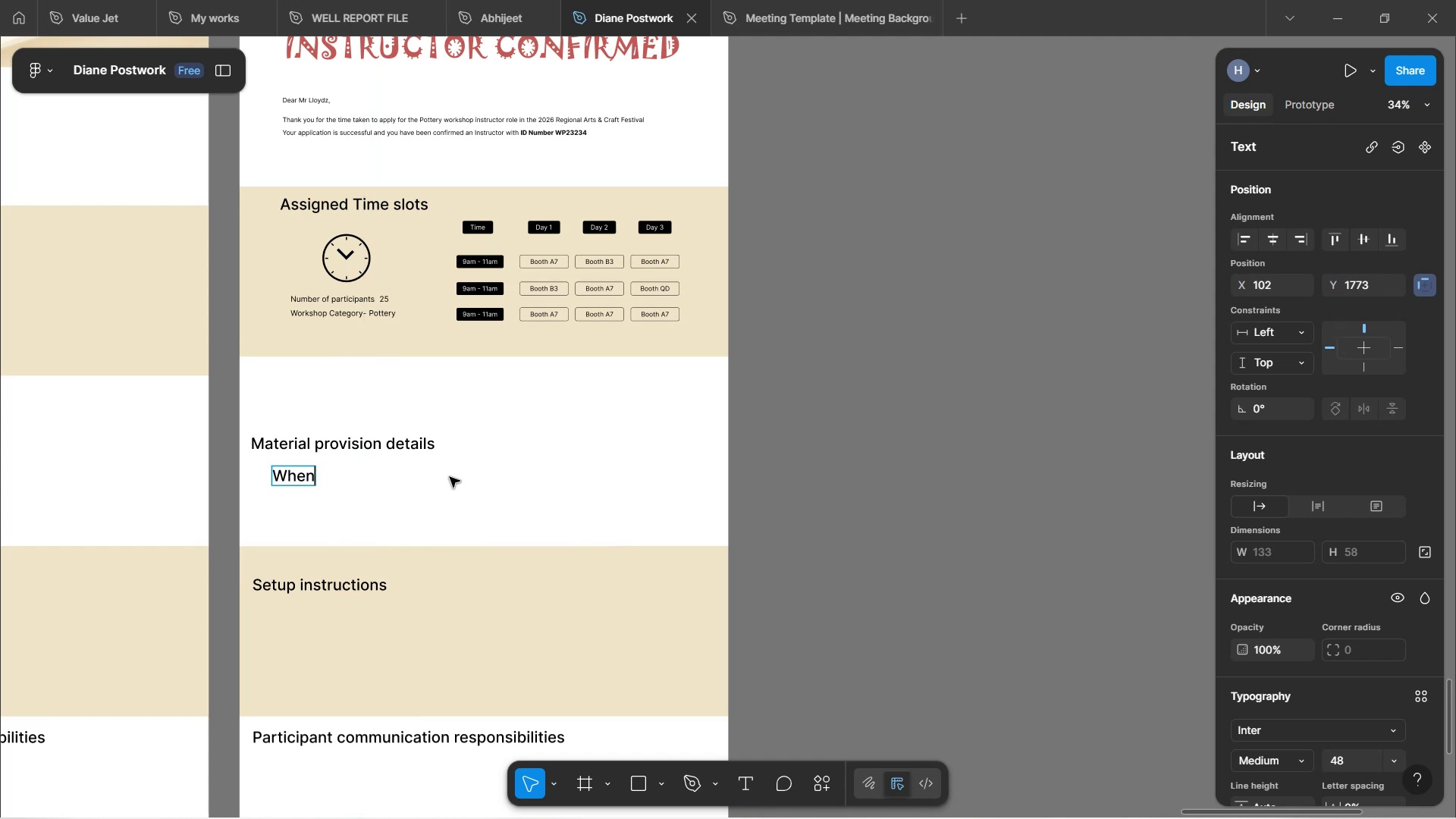 
left_click([452, 479])
 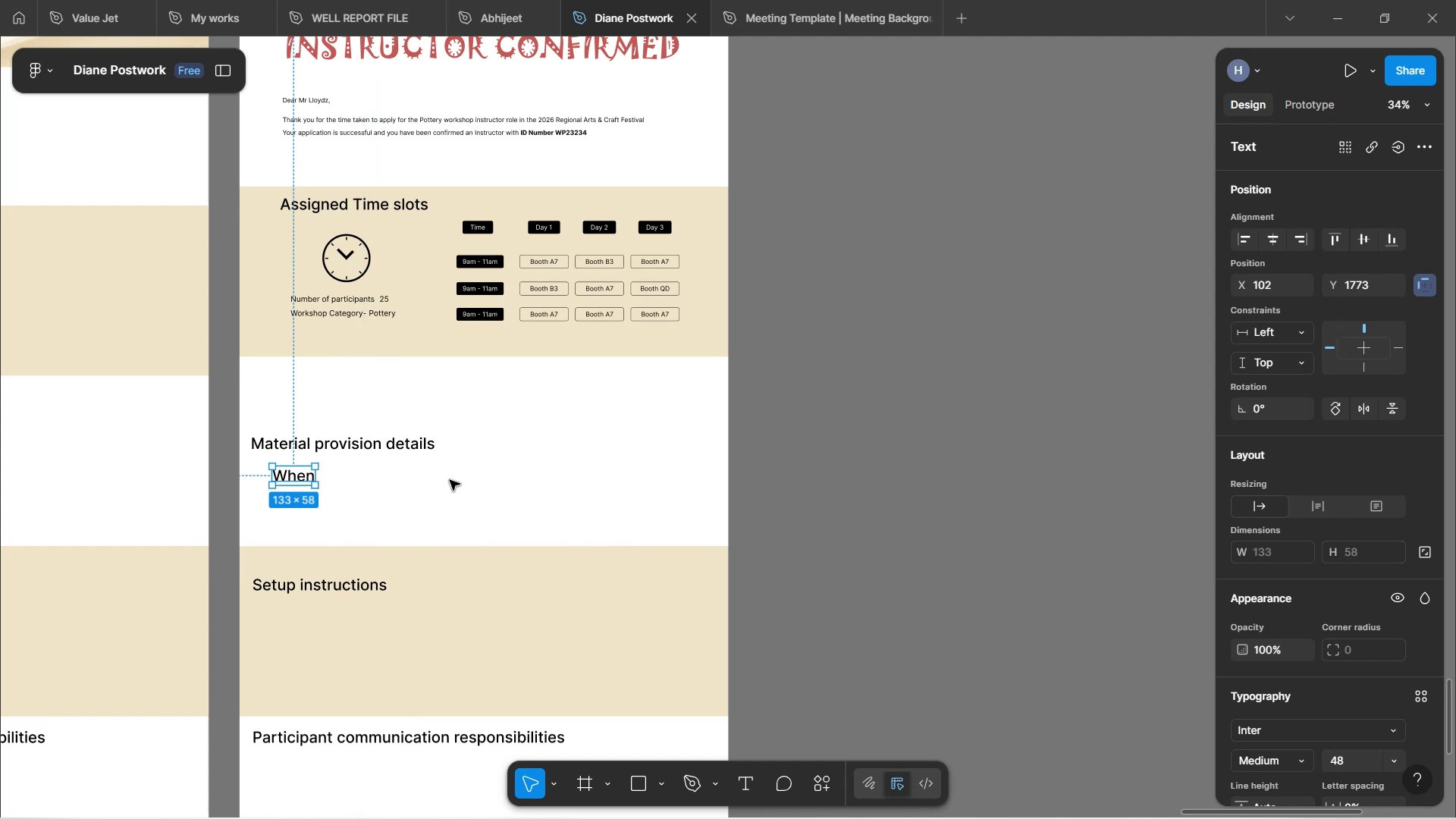 
left_click([450, 480])
 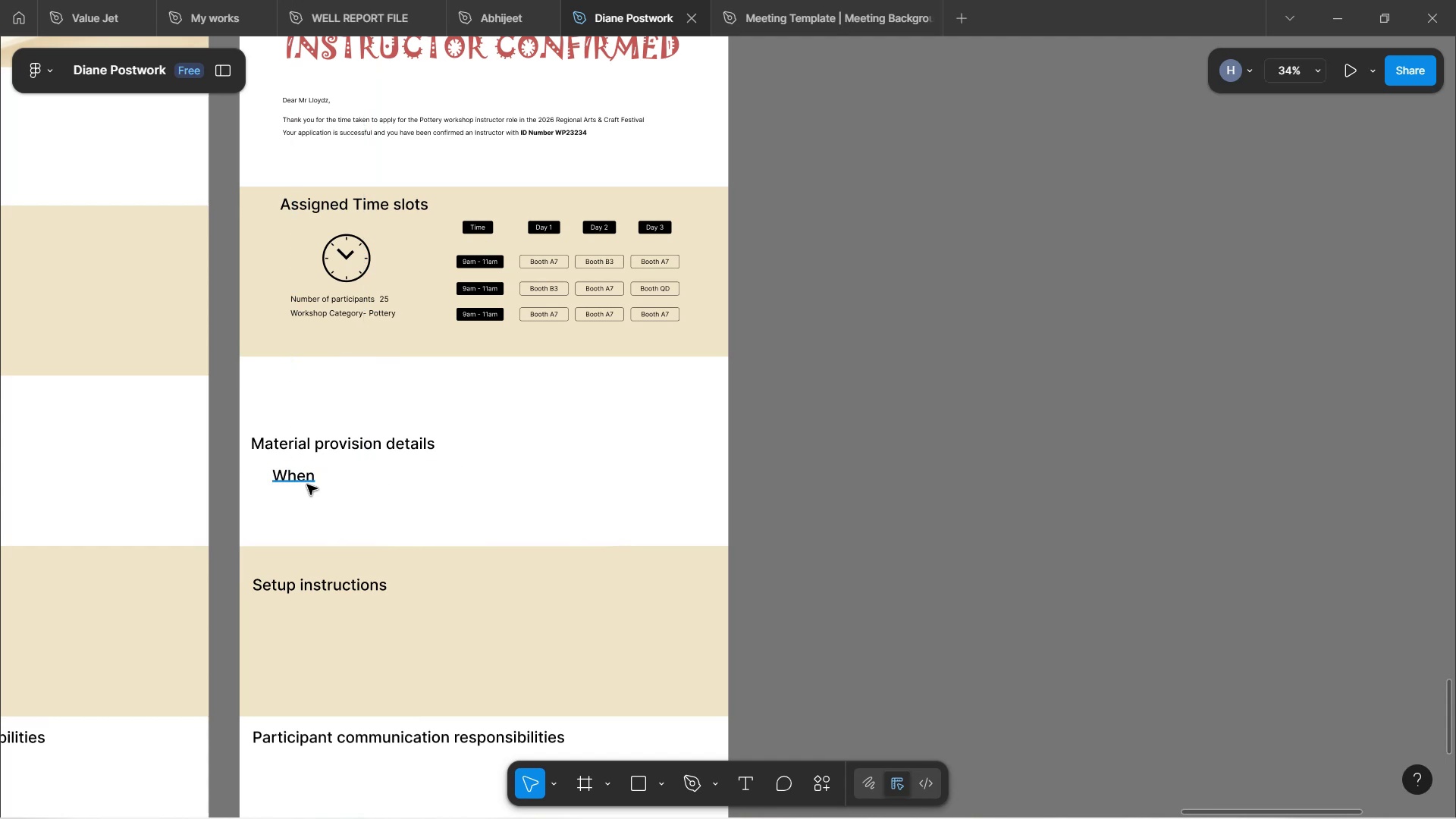 
left_click([305, 483])
 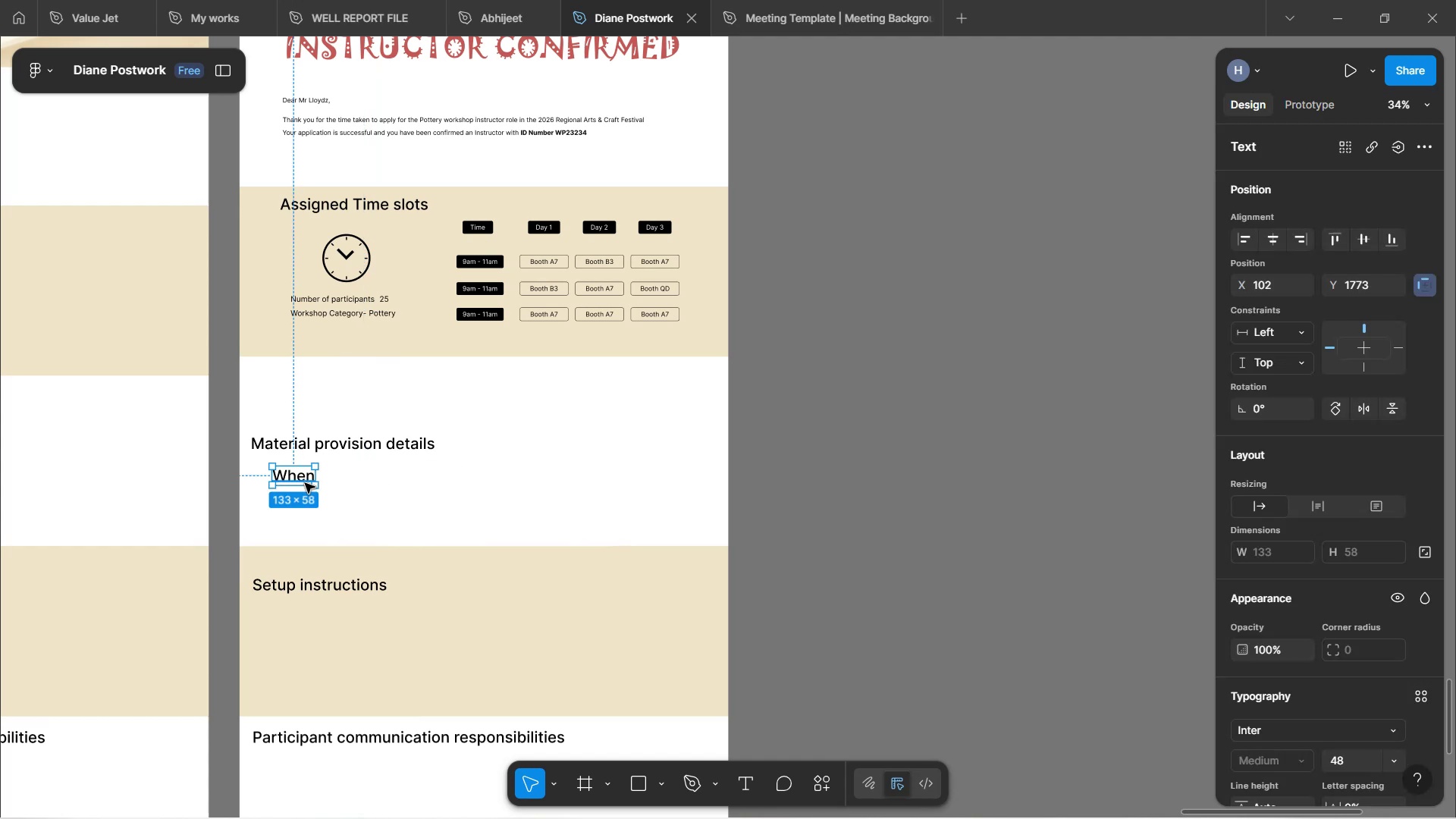 
hold_key(key=AltLeft, duration=1.5)
left_click_drag(start_coordinate=[305, 482], to_coordinate=[303, 507])
 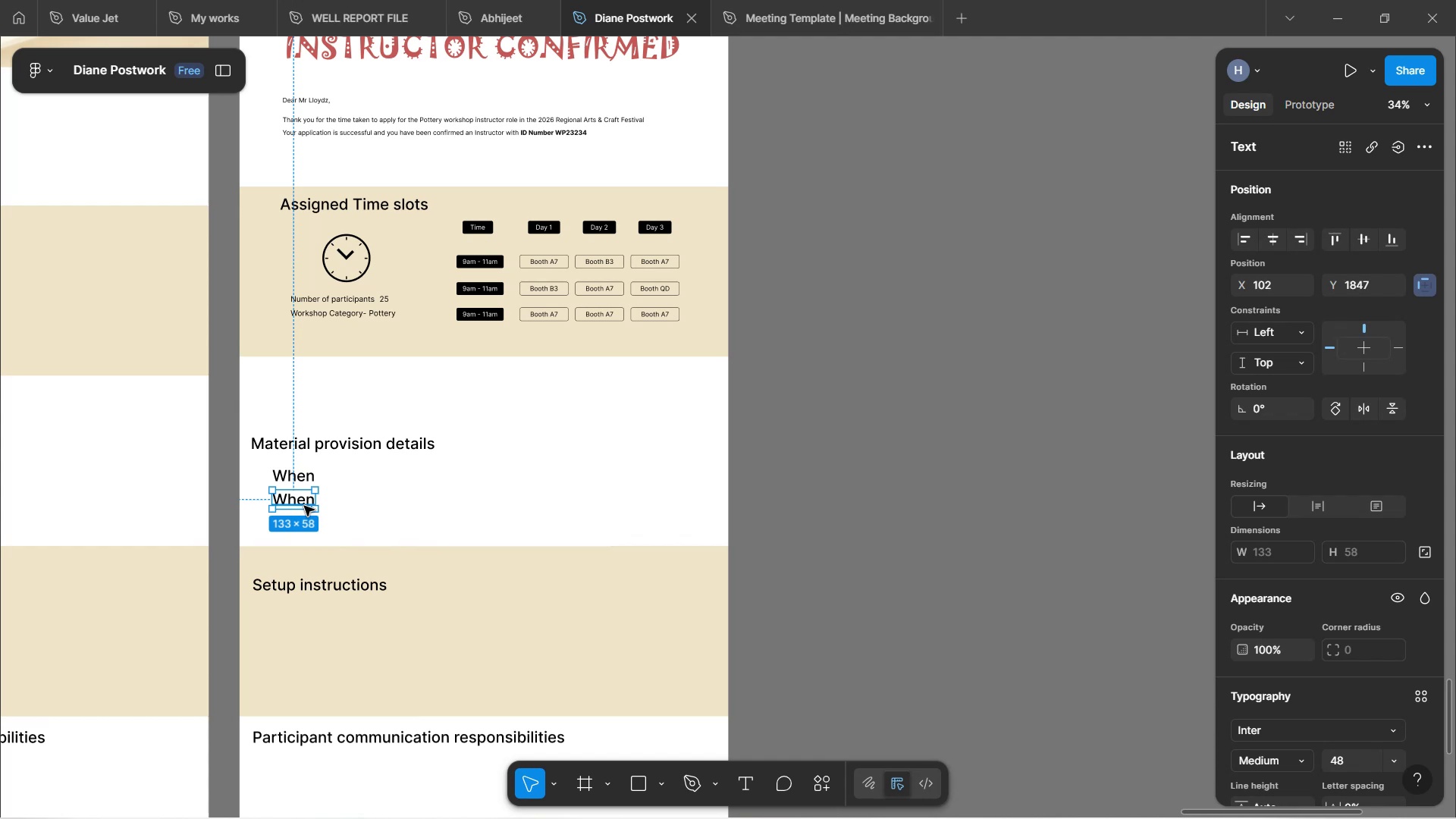 
hold_key(key=AltLeft, duration=1.5)
 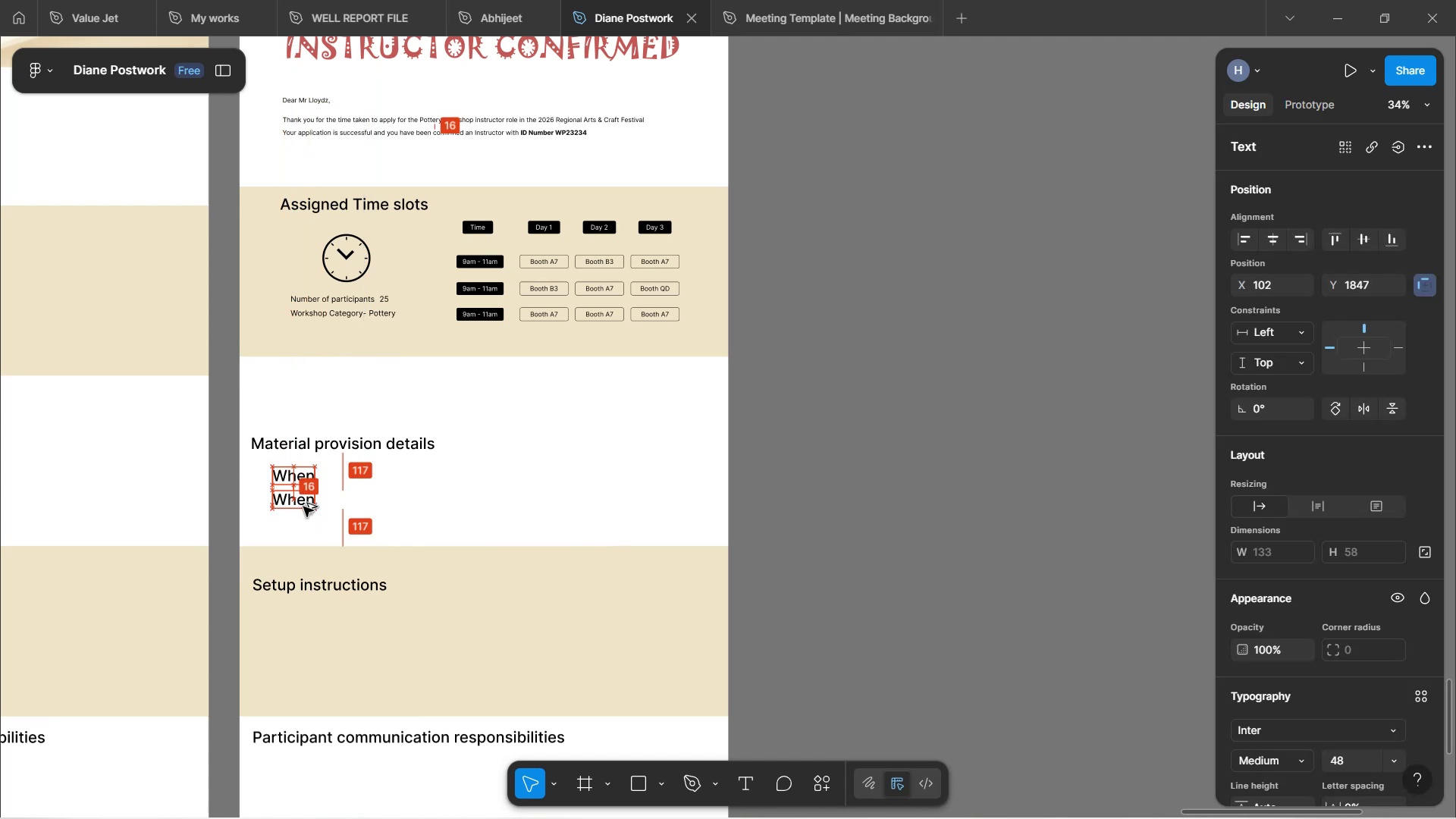 
hold_key(key=AltLeft, duration=0.62)
 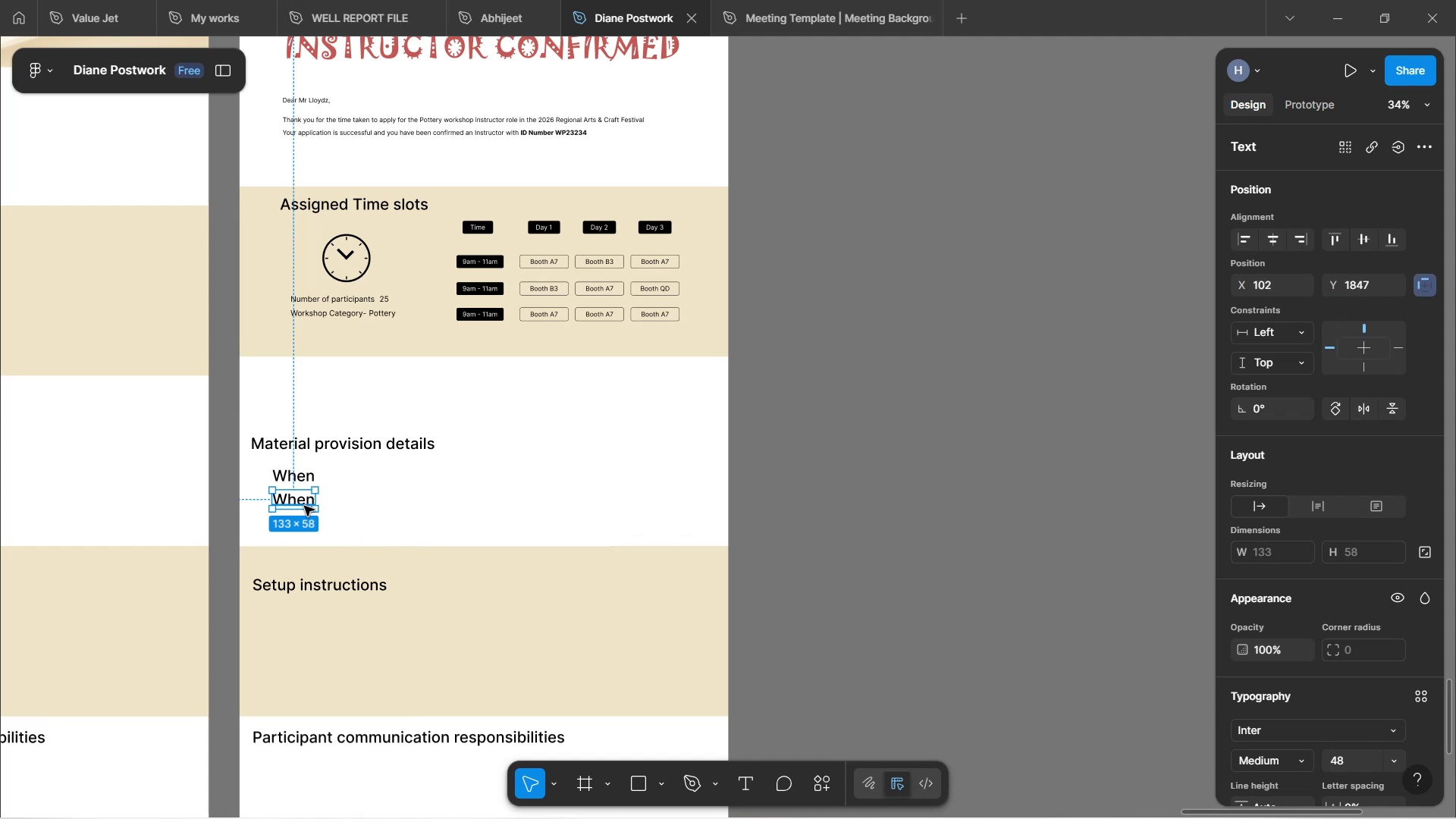 
double_click([304, 506])
 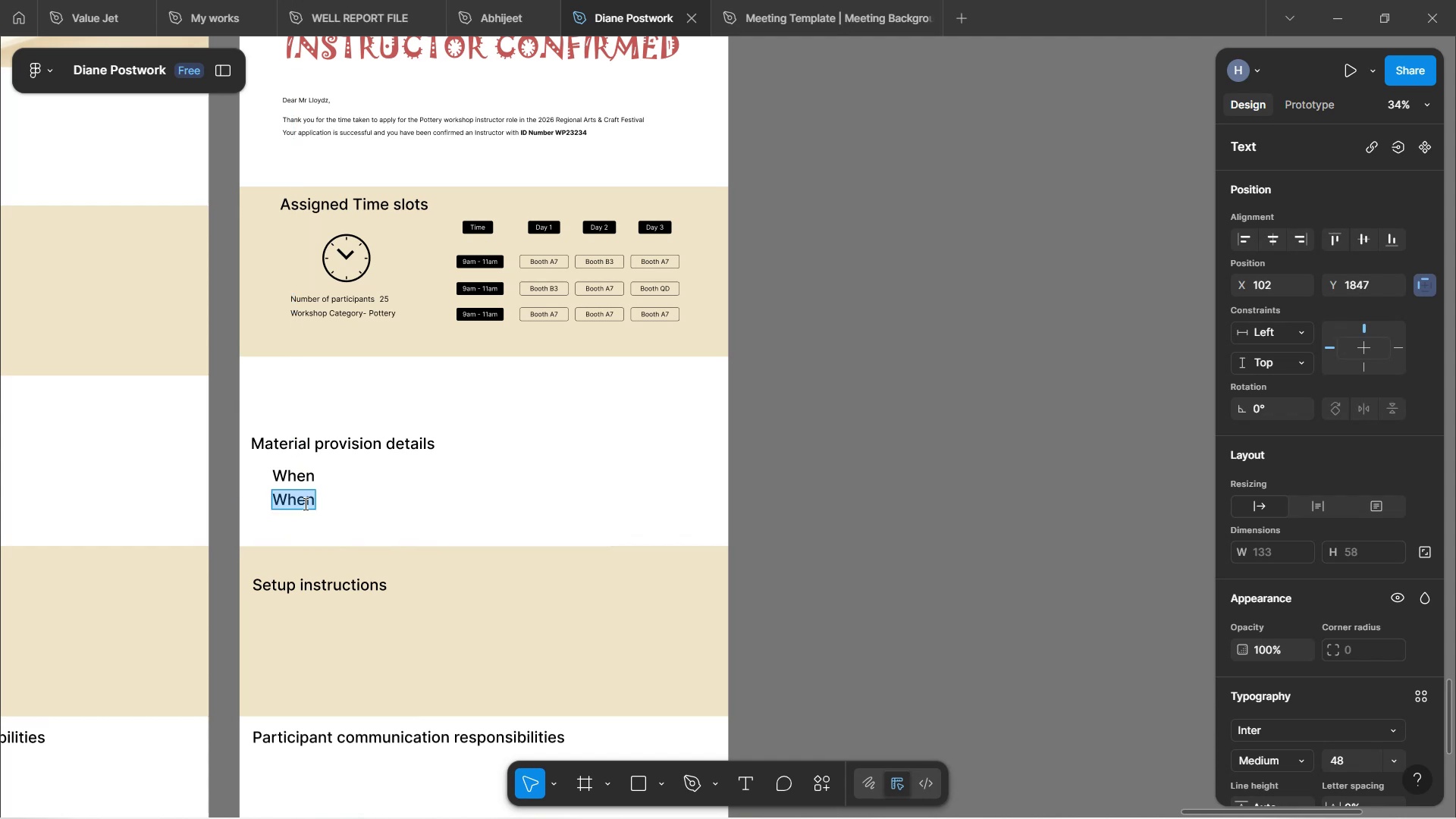 
type(How)
 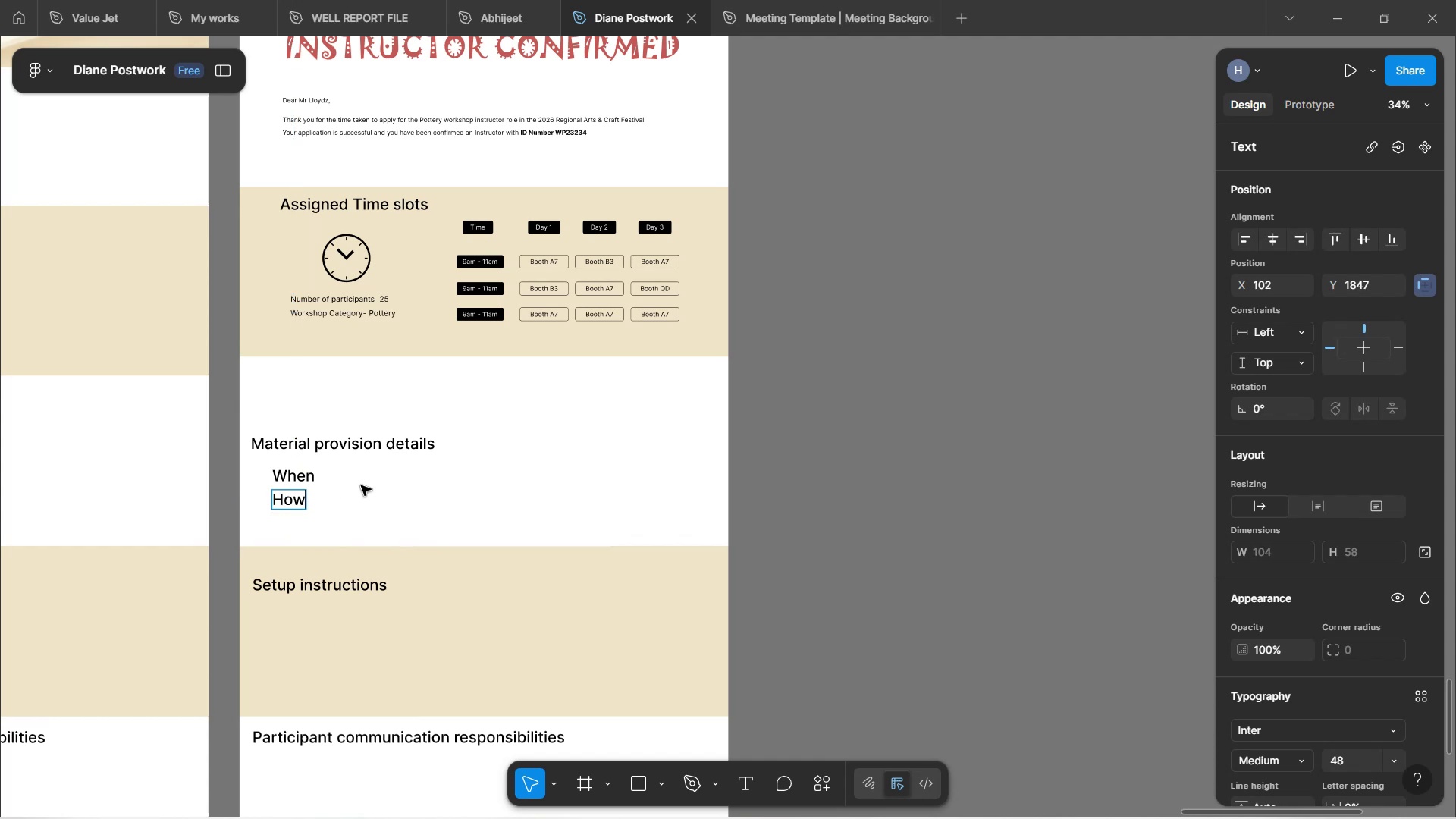 
left_click([363, 488])
 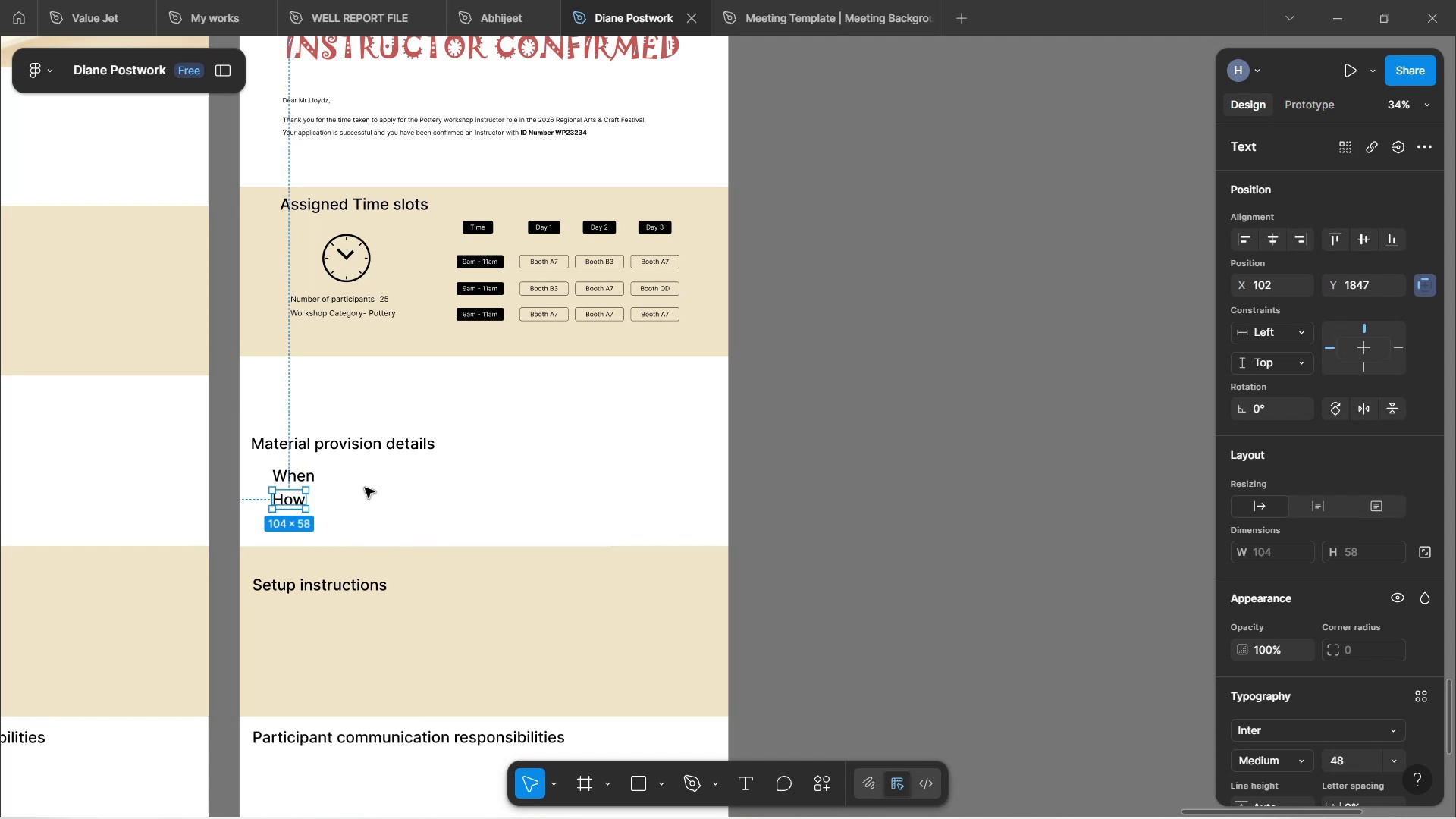 
left_click([366, 488])
 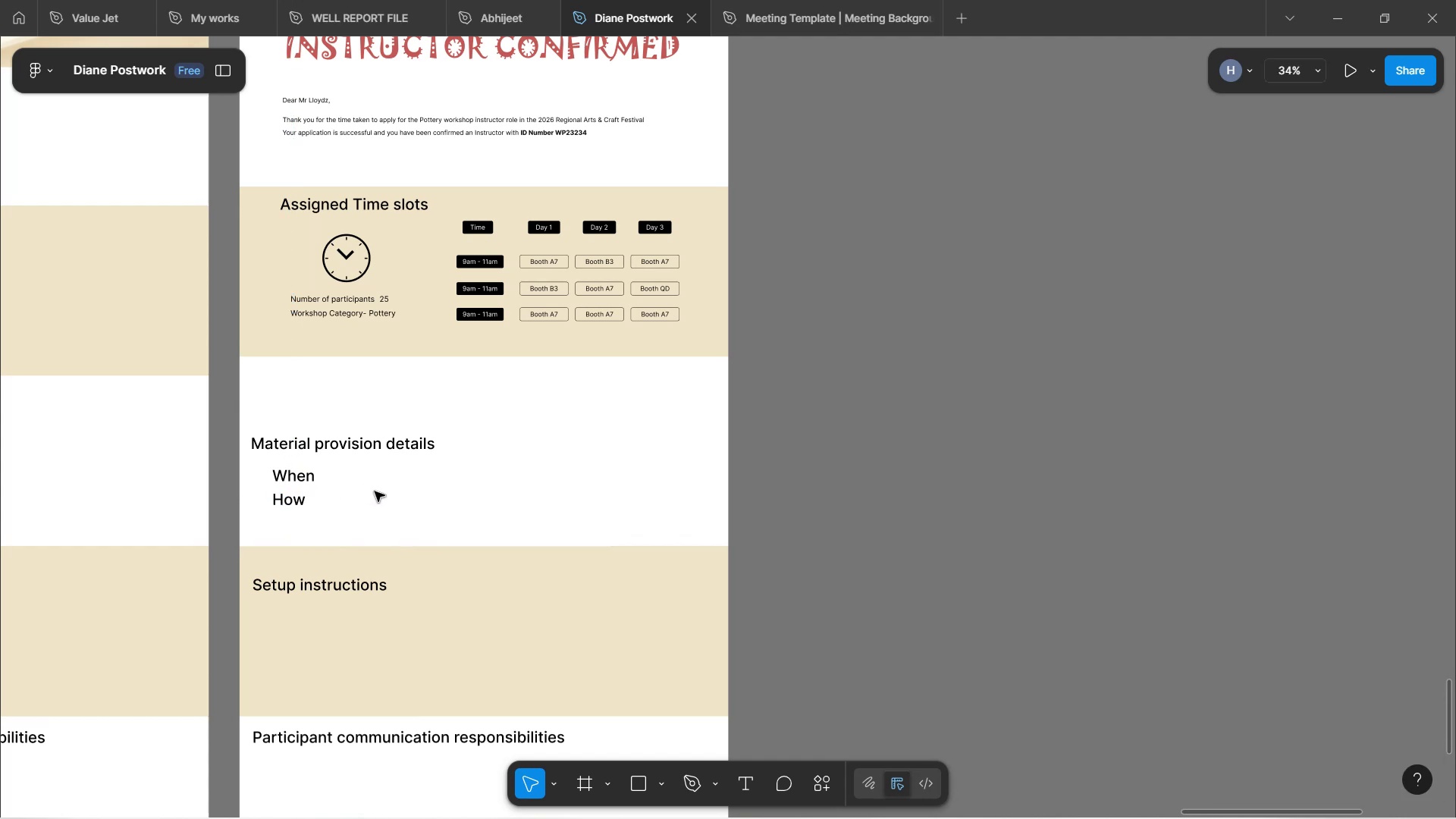 
wait(5.86)
 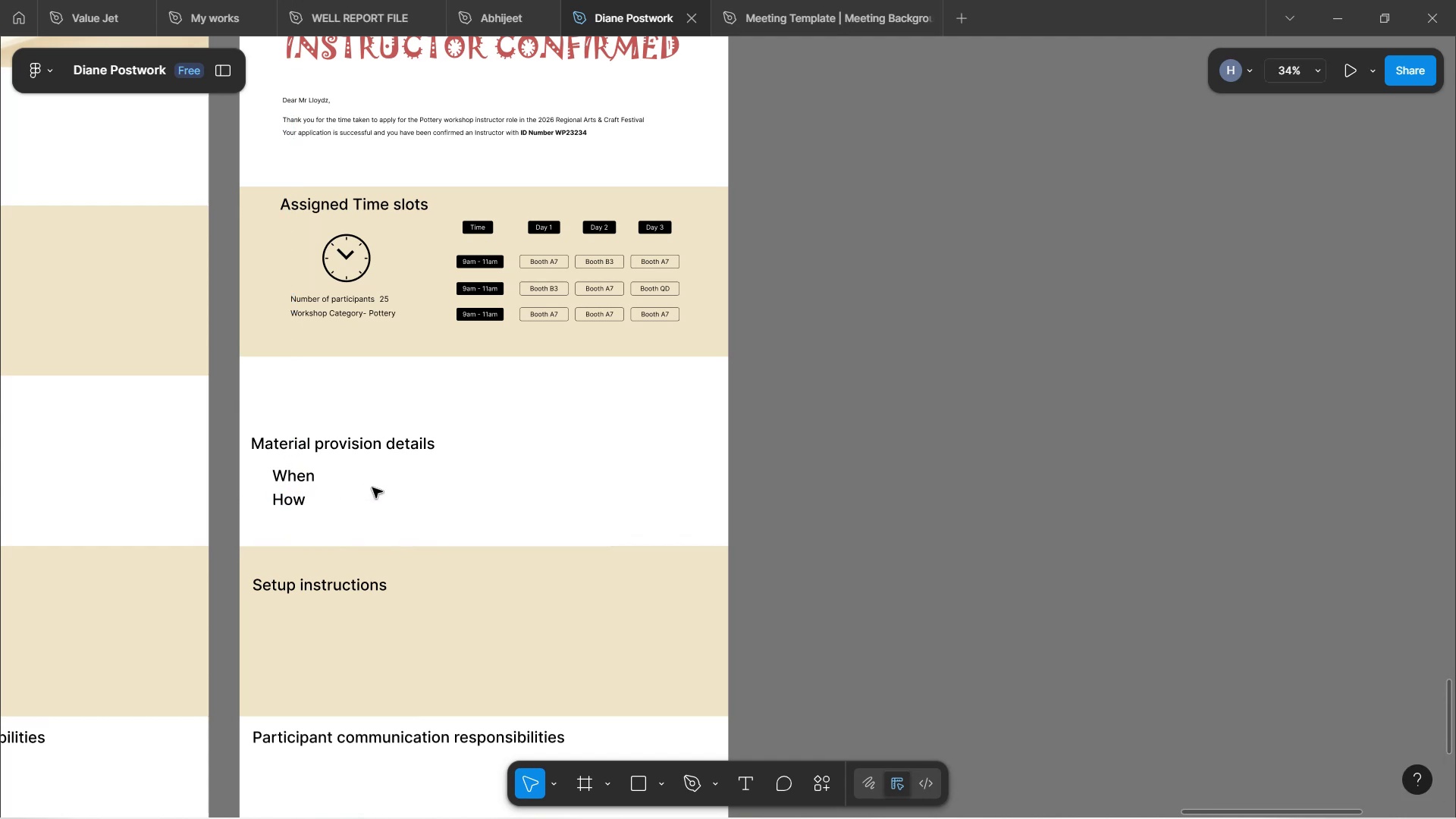 
scroll: coordinate [475, 498], scroll_direction: up, amount: 2.0
 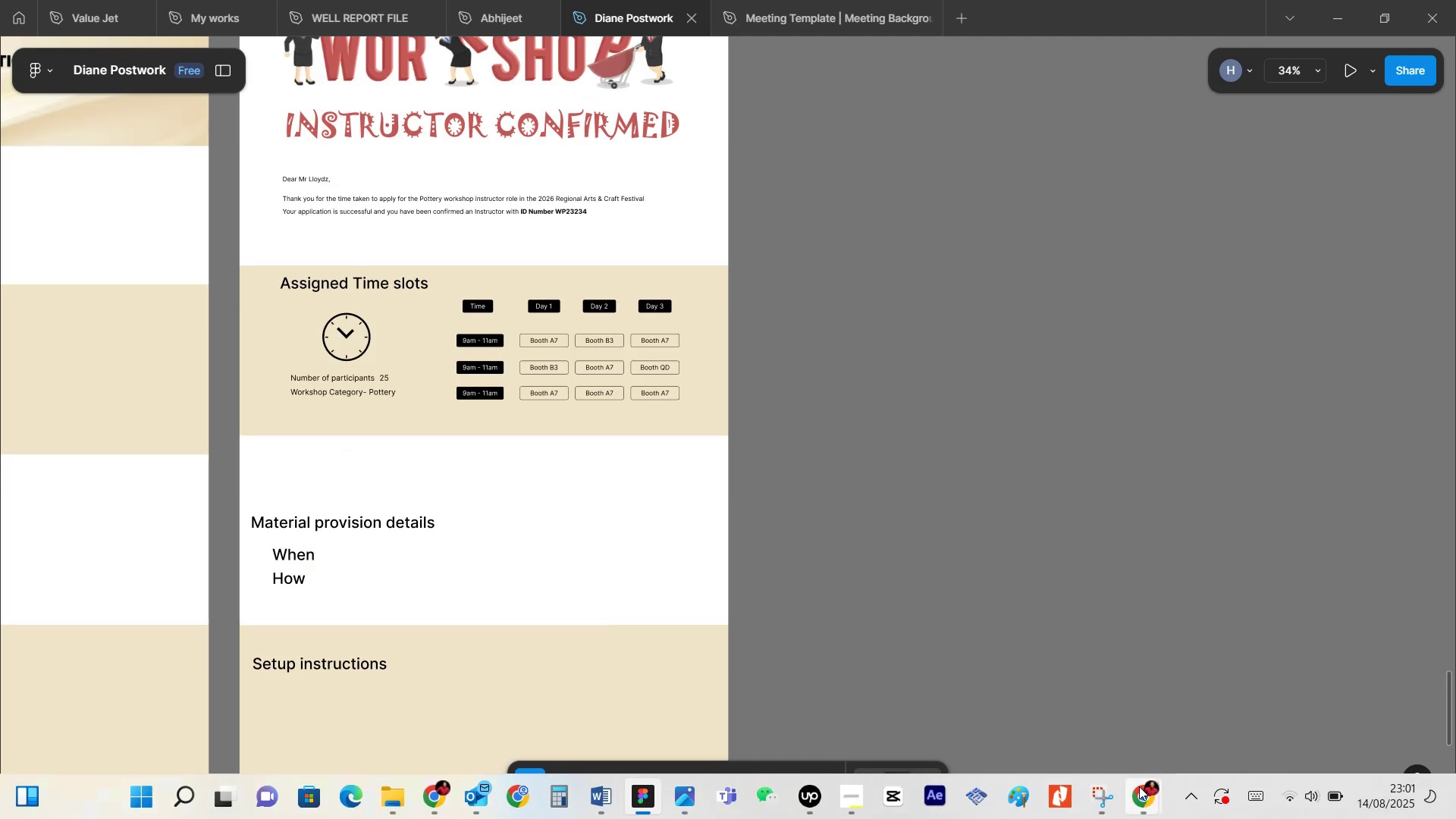 
left_click([1099, 733])
 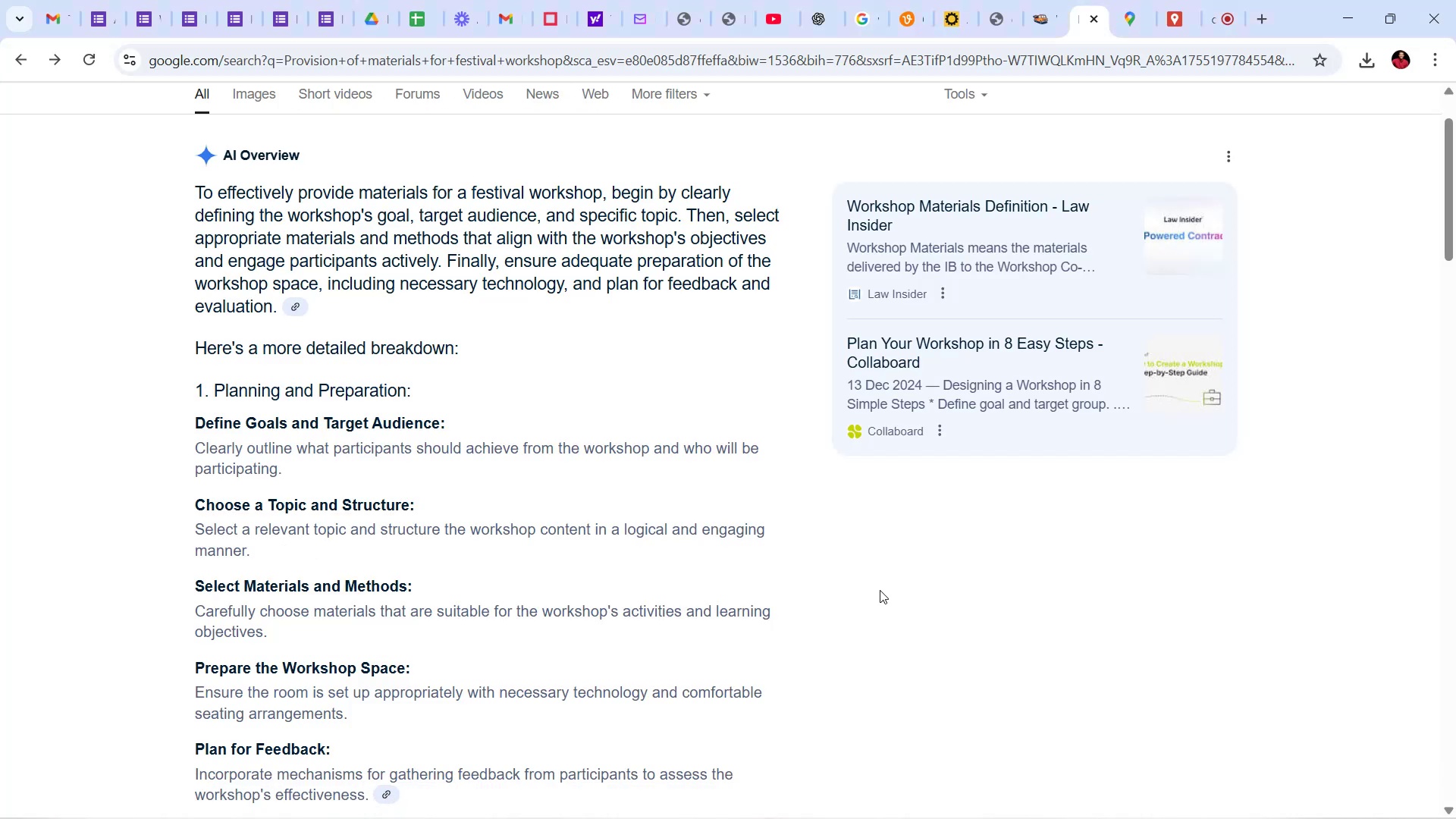 
wait(9.64)
 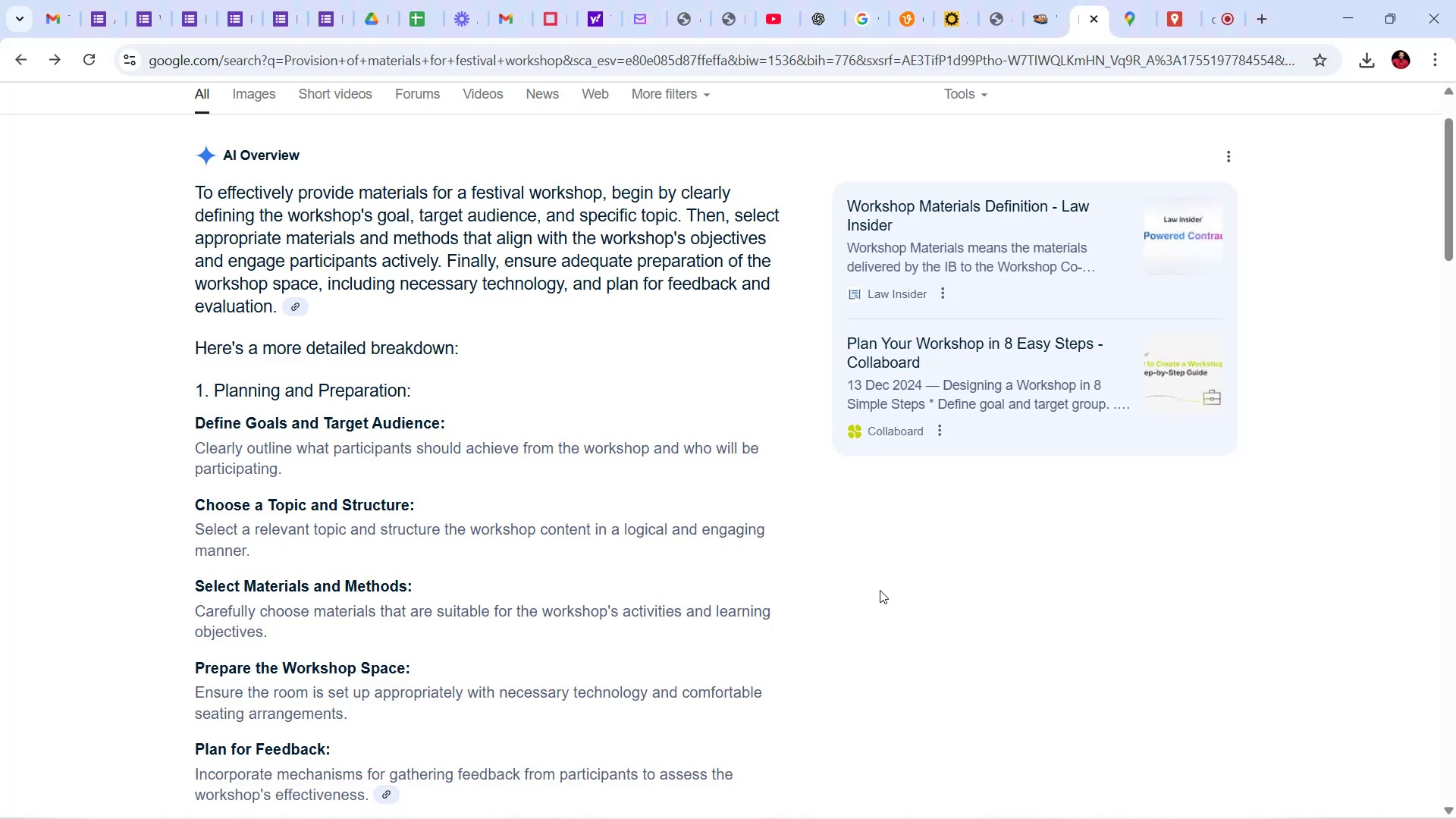 
scroll: coordinate [1034, 594], scroll_direction: down, amount: 3.0
 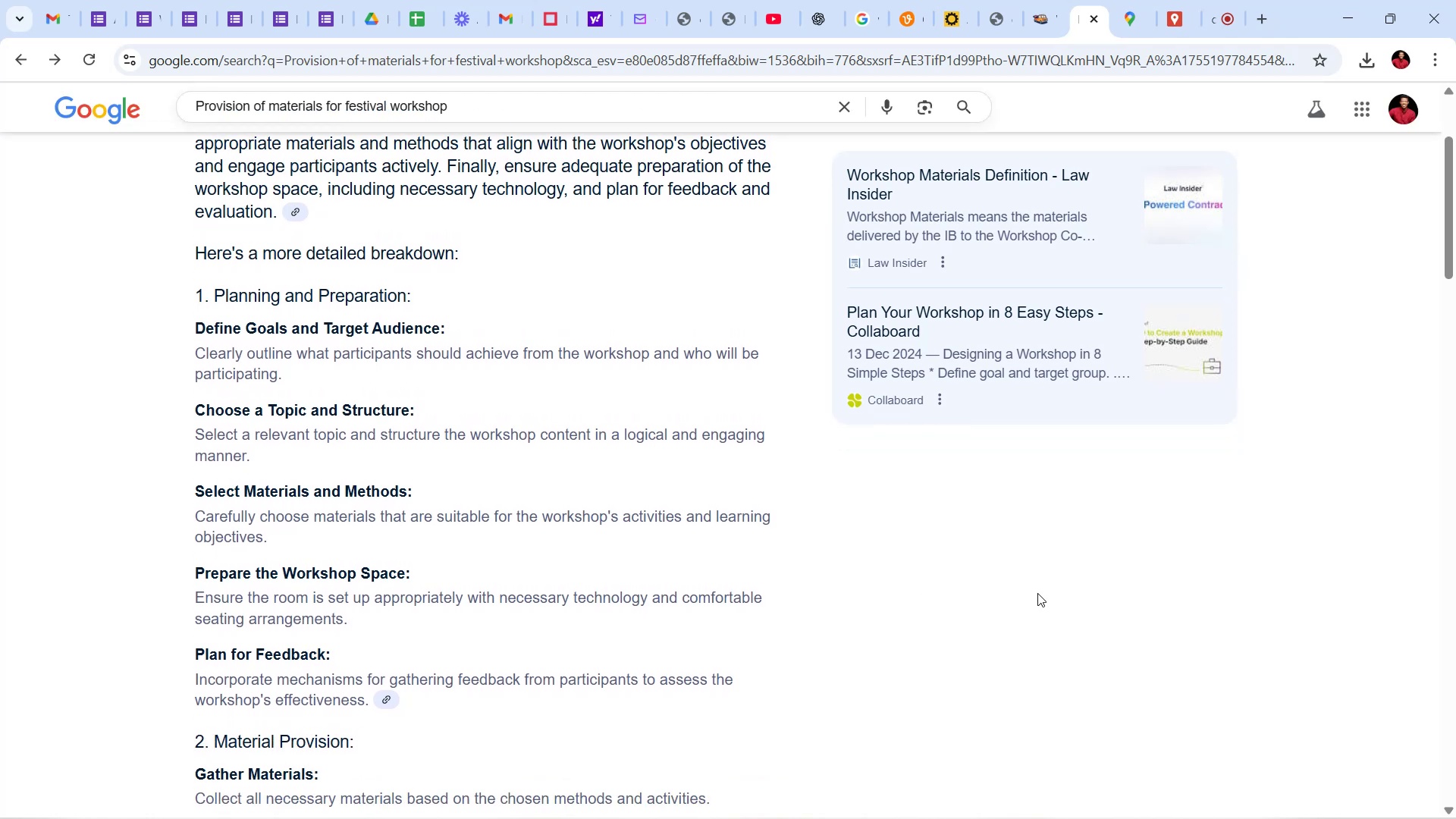 
wait(5.3)
 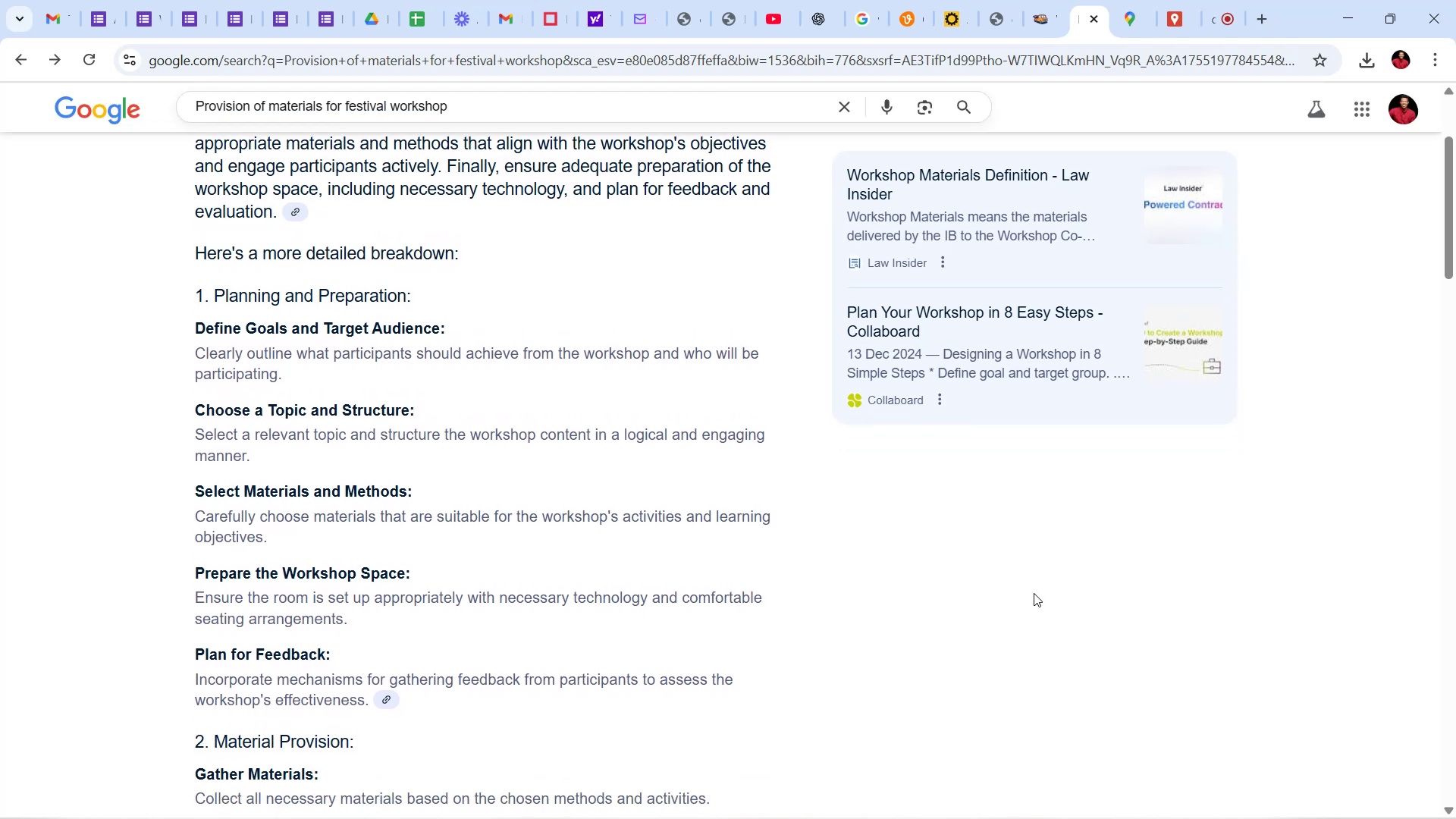 
scroll: coordinate [1041, 582], scroll_direction: down, amount: 3.0
 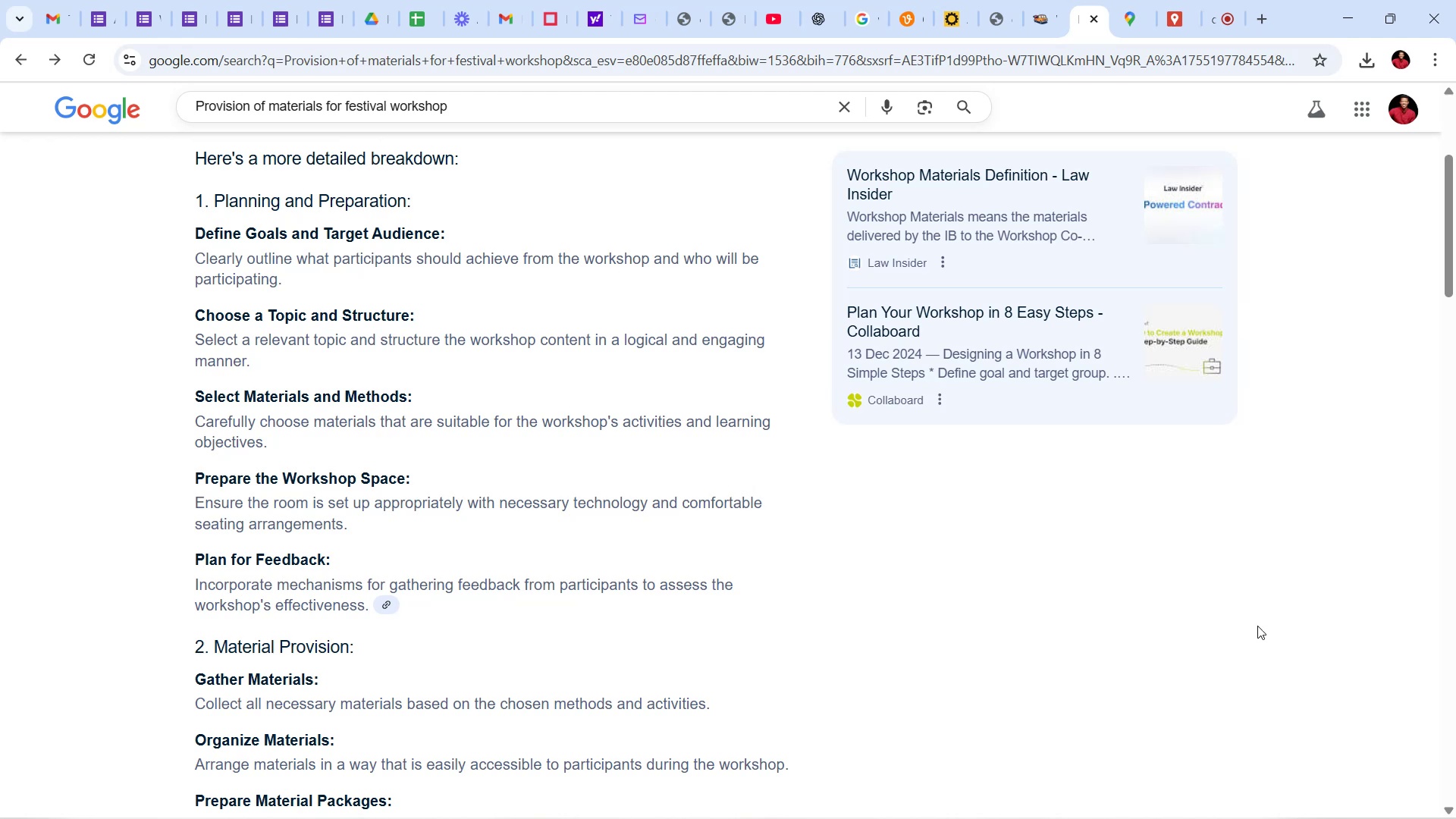 
wait(26.19)
 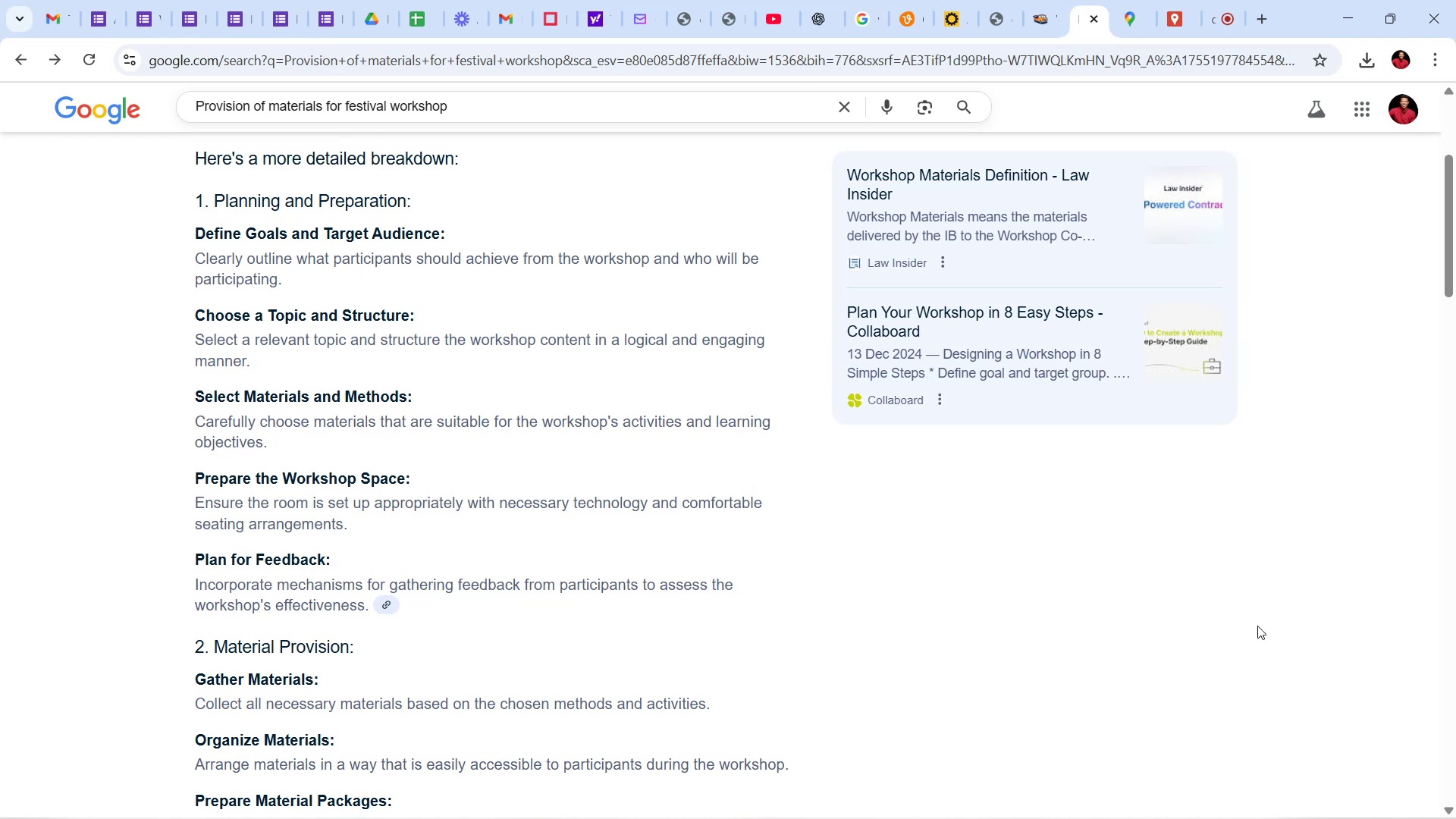 
scroll: coordinate [1302, 642], scroll_direction: down, amount: 8.0
 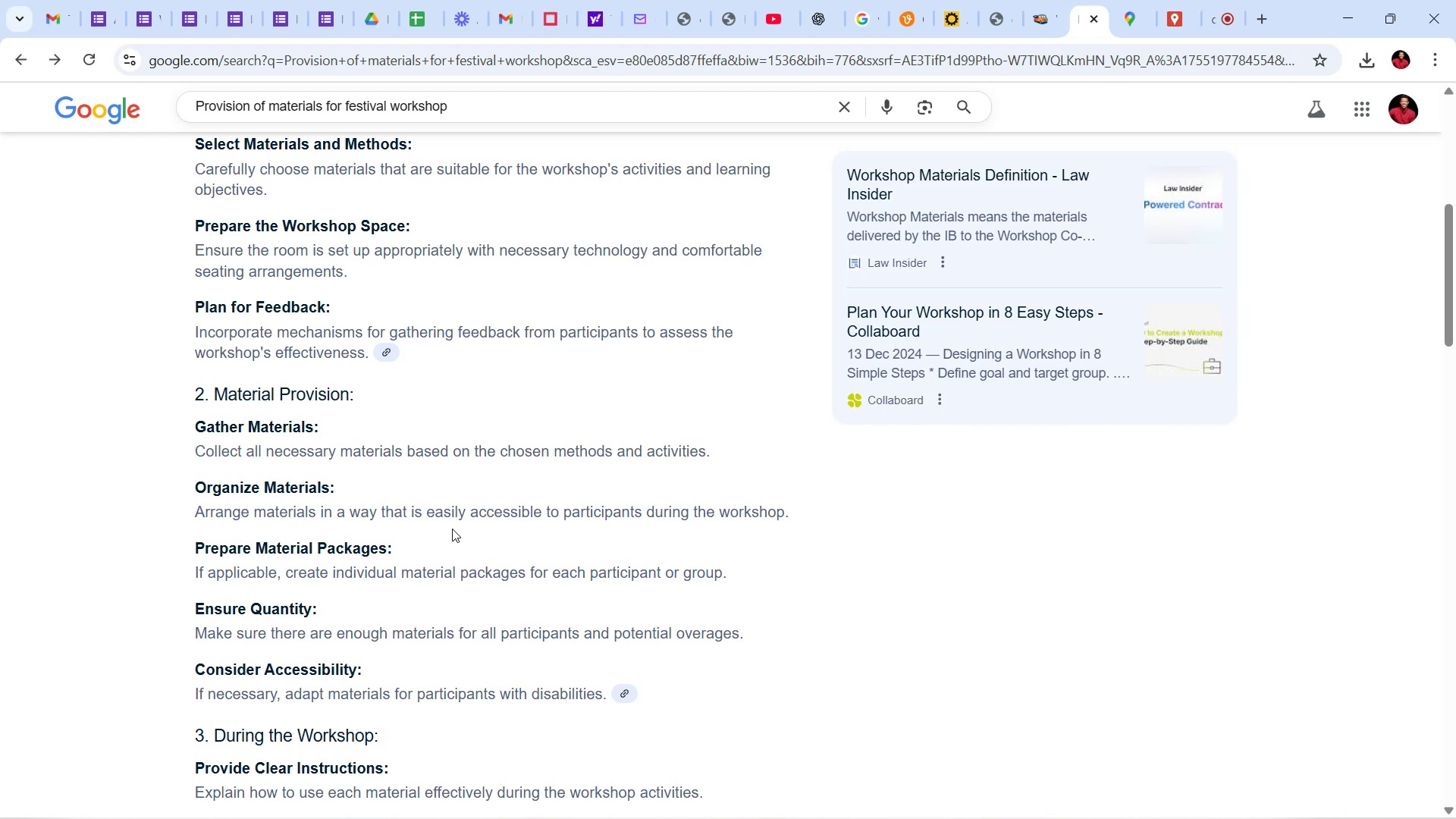 
wait(14.96)
 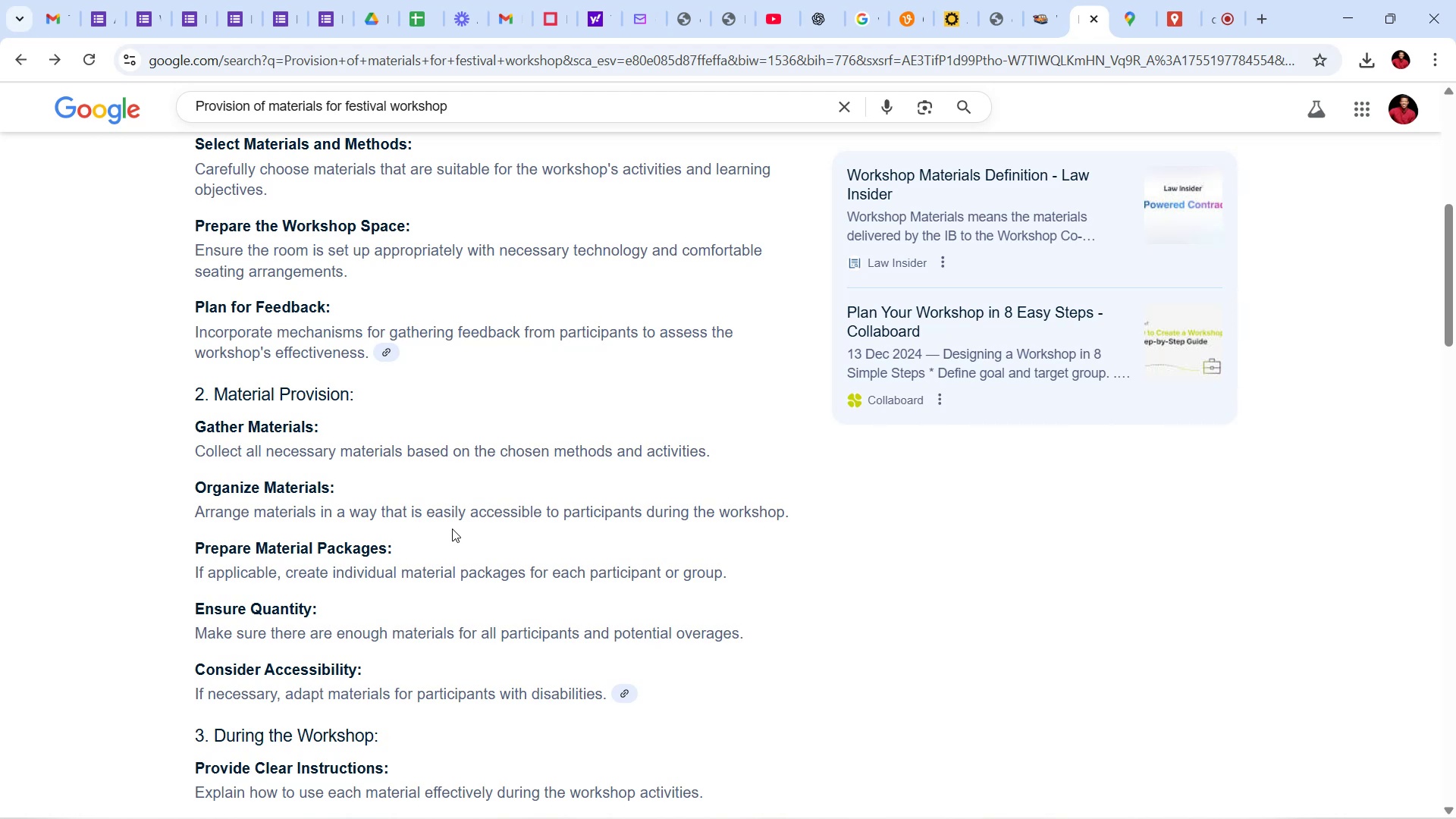 
scroll: coordinate [544, 552], scroll_direction: down, amount: 4.0
 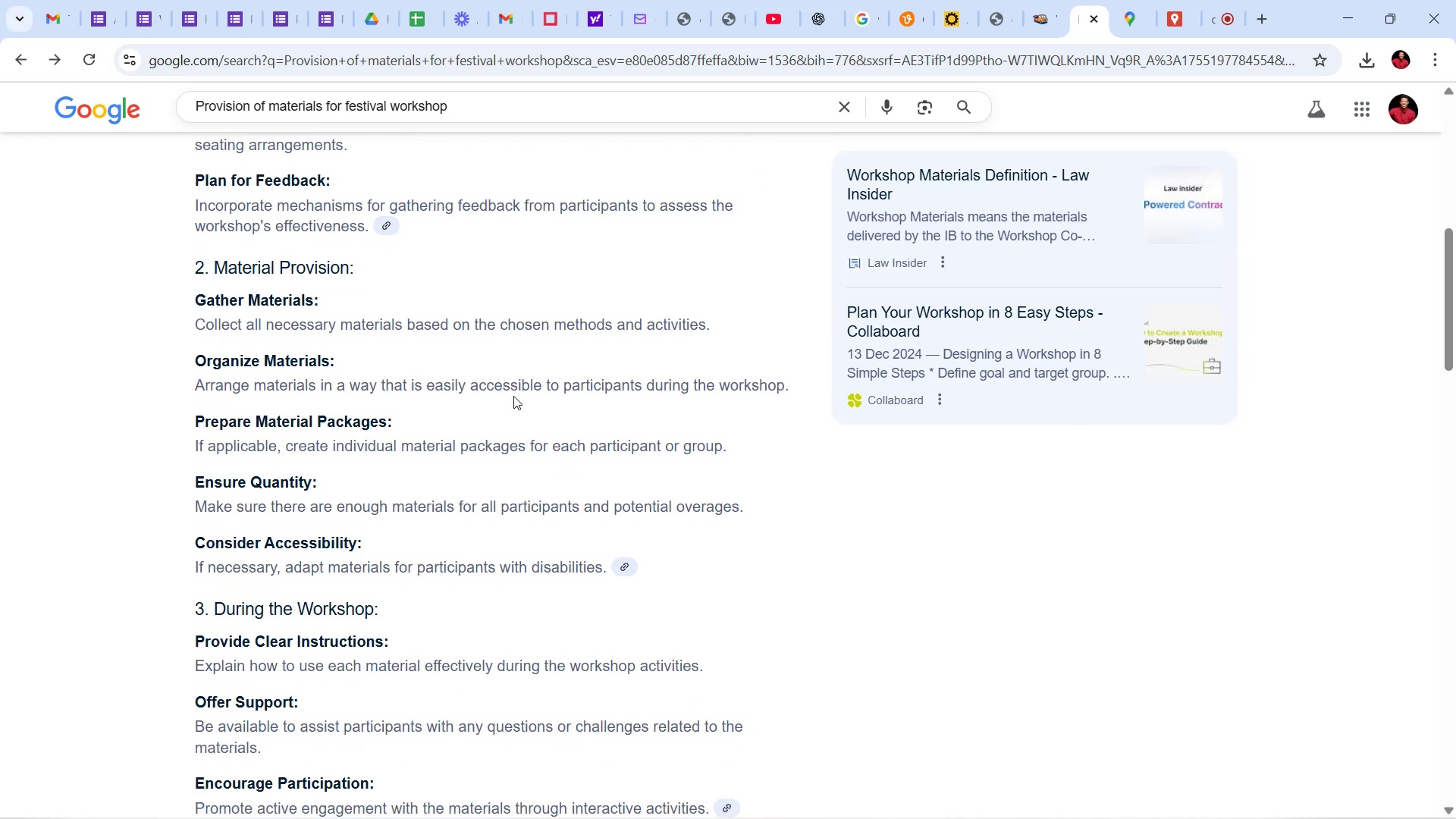 
wait(11.24)
 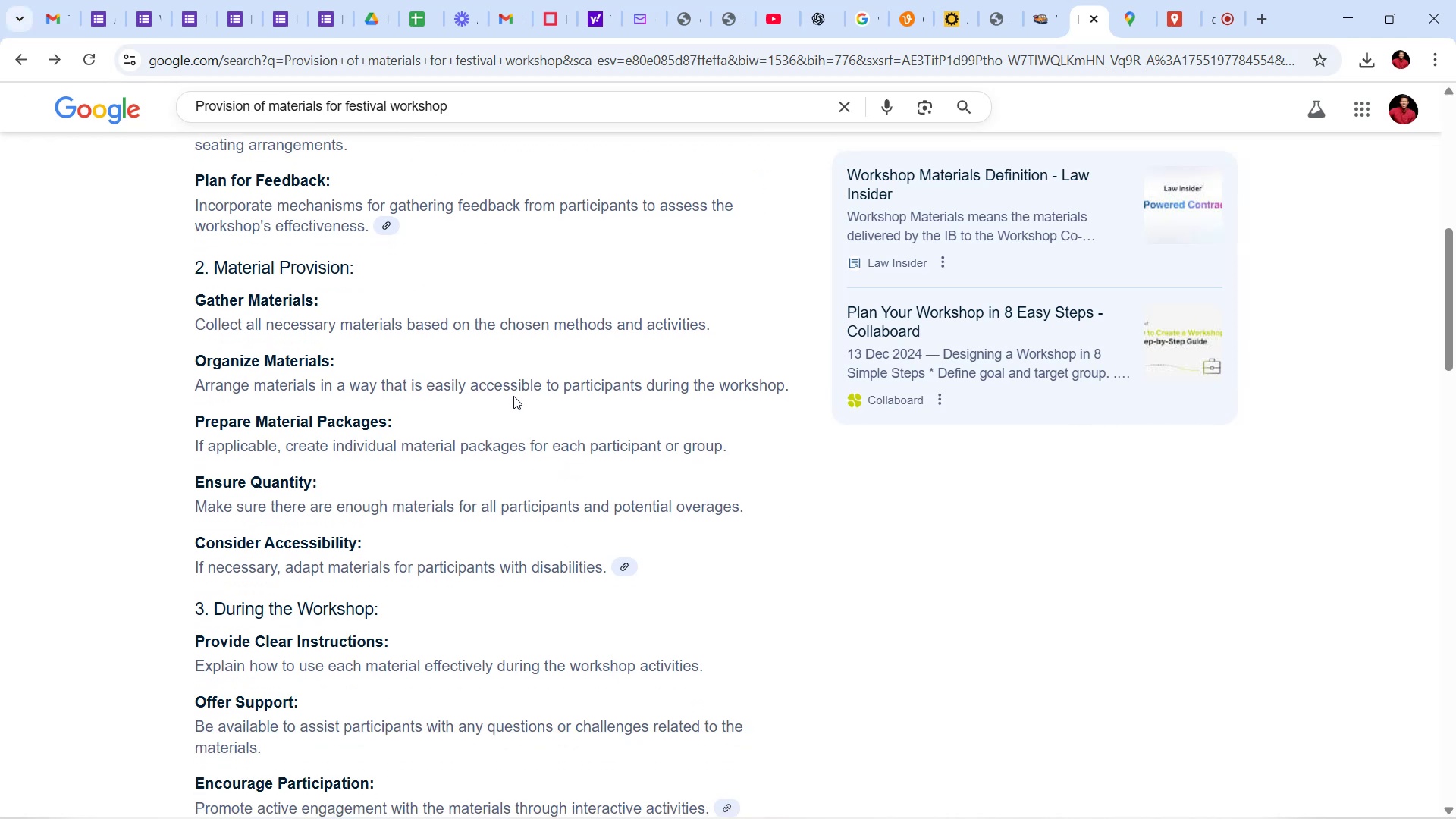 
scroll: coordinate [660, 494], scroll_direction: down, amount: 10.0
 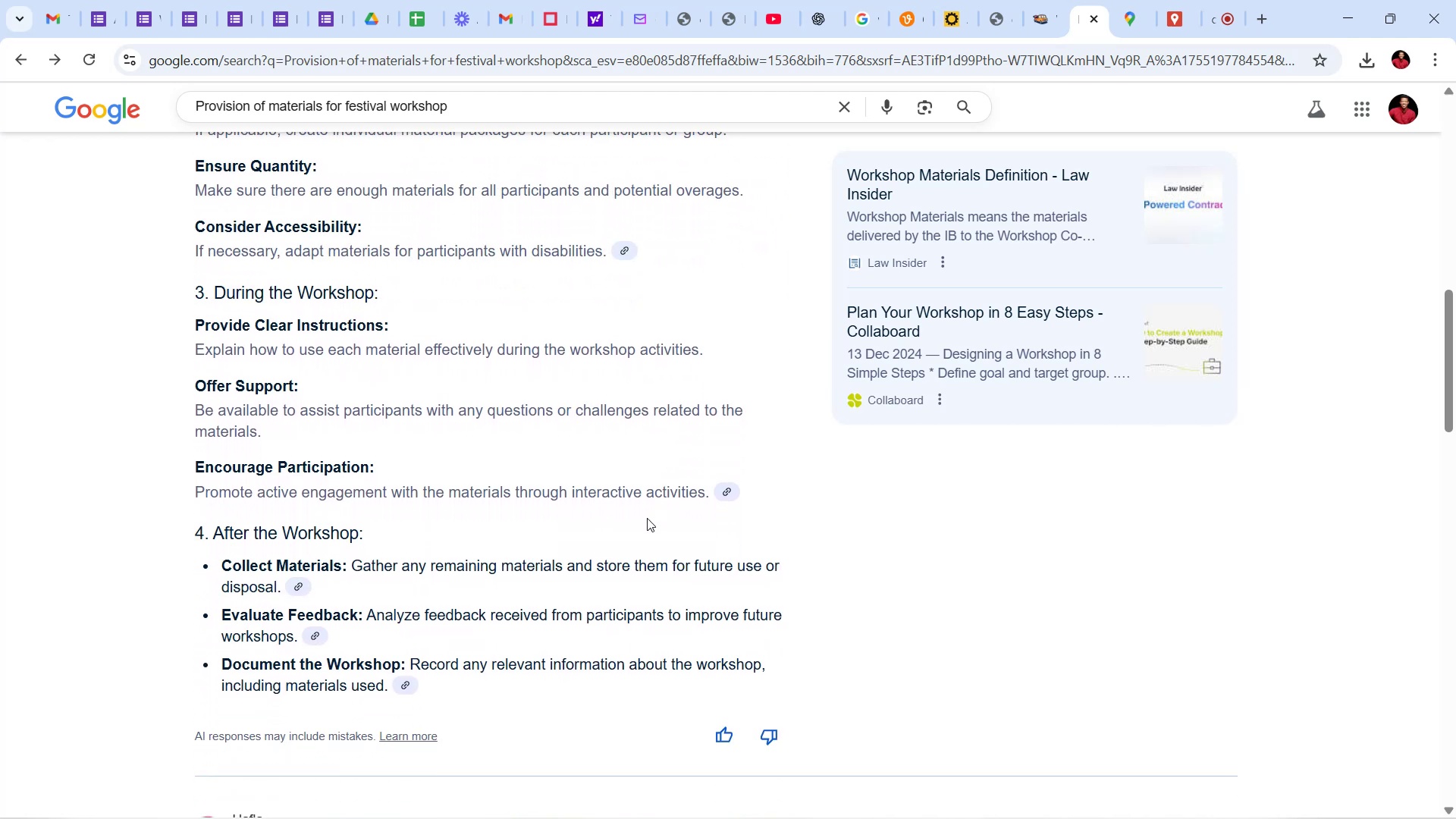 
wait(8.06)
 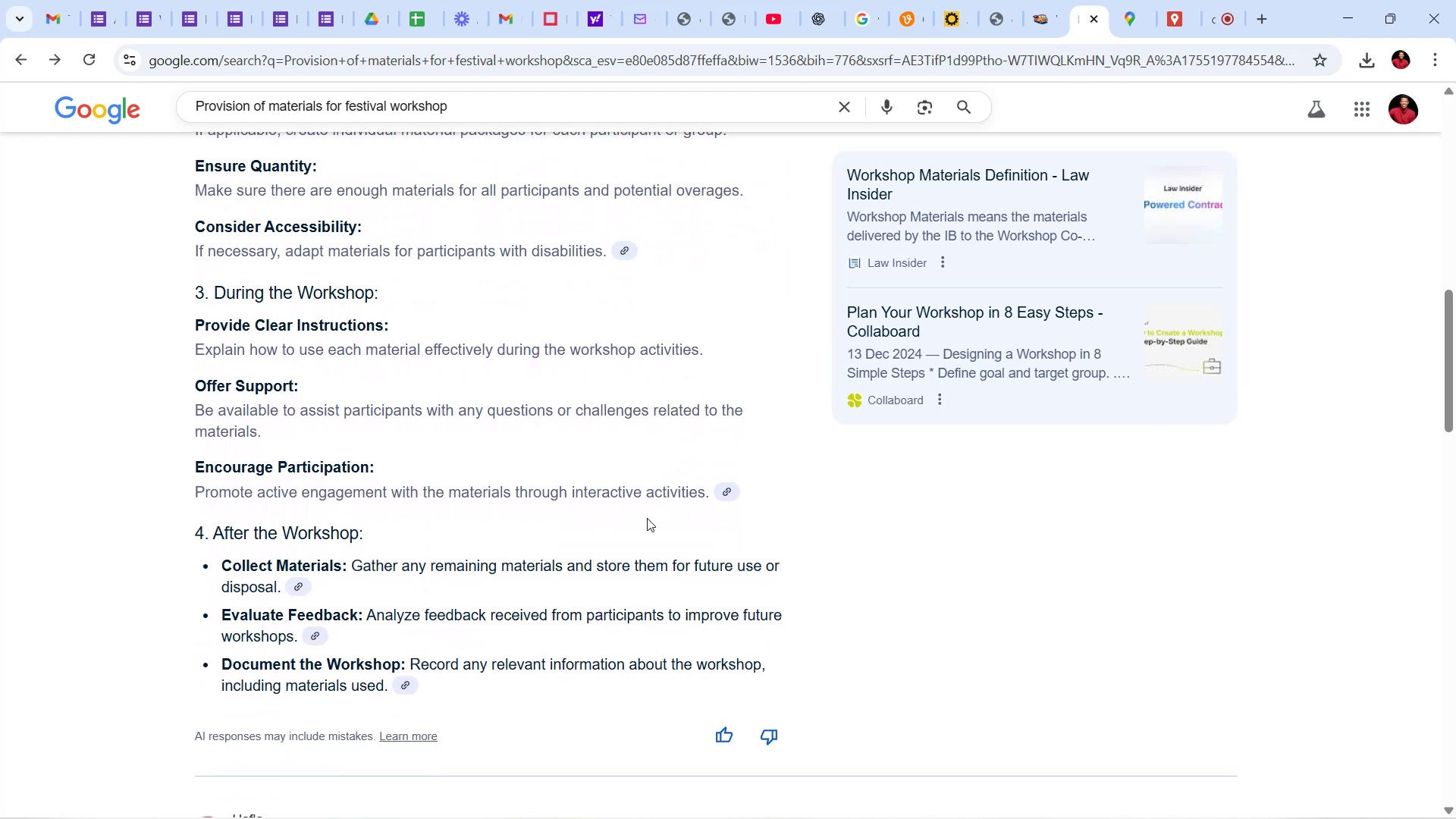 
scroll: coordinate [592, 566], scroll_direction: down, amount: 2.0
 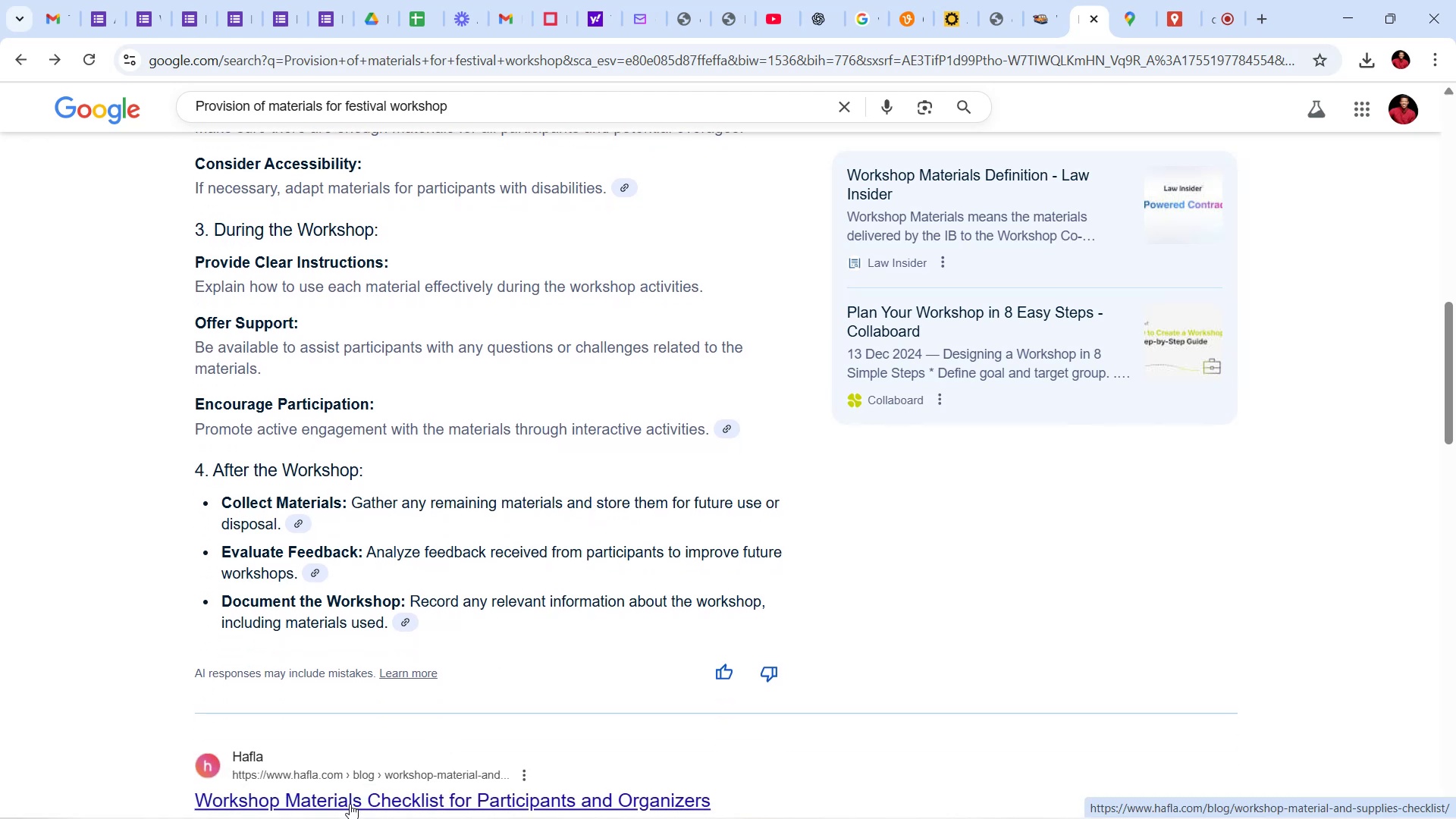 
mouse_move([315, 821])
 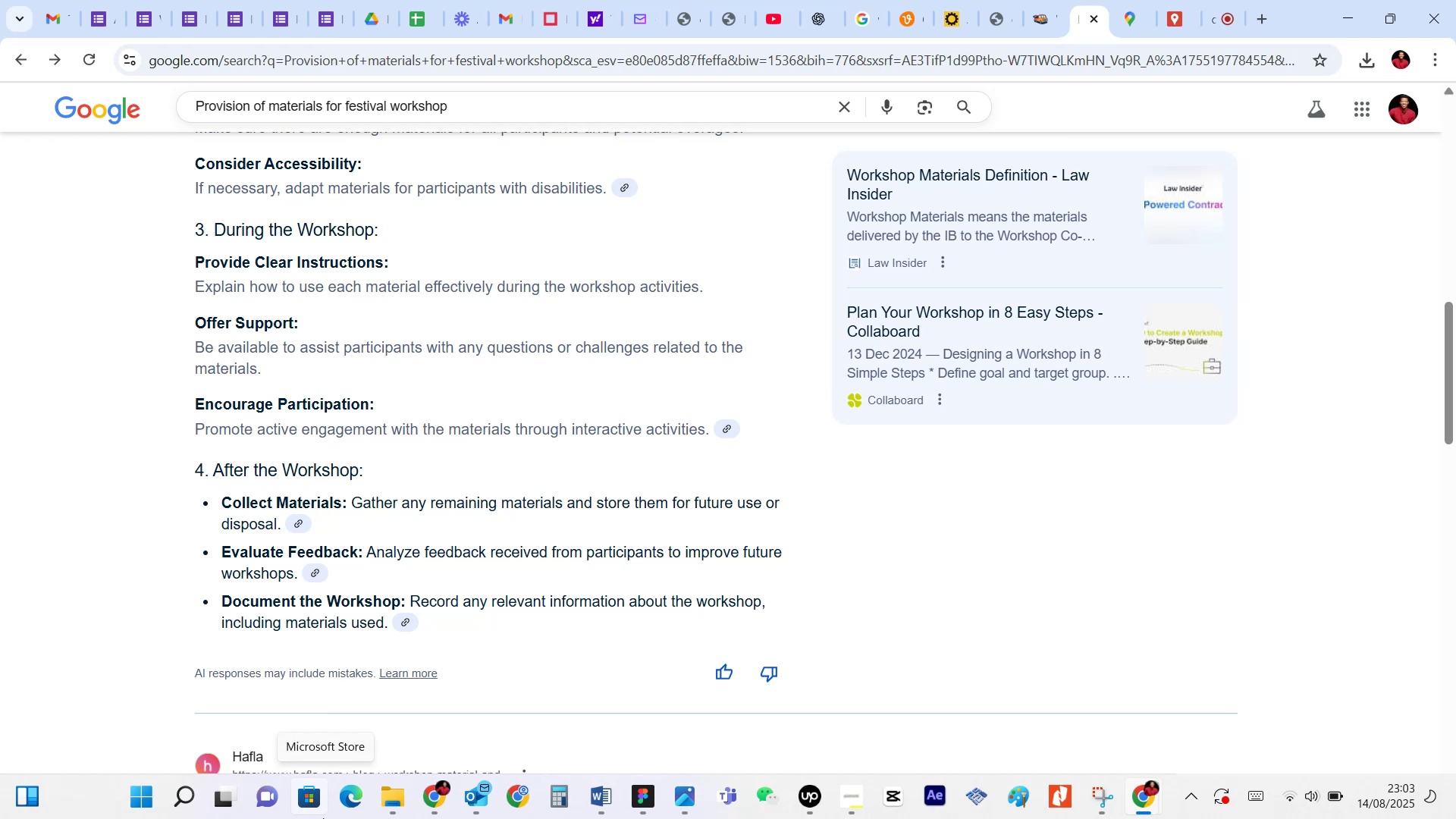 
mouse_move([257, 807])
 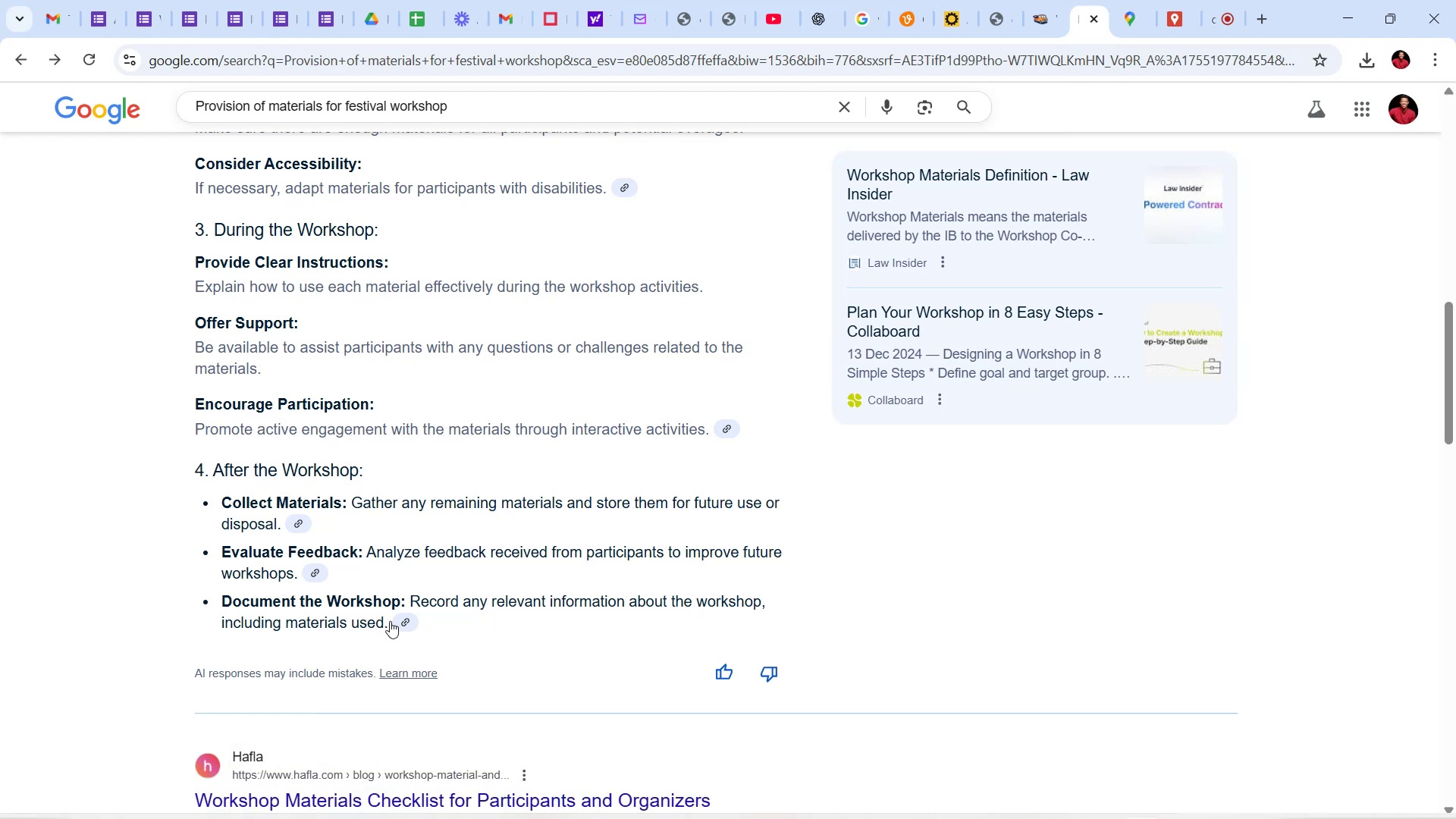 
scroll: coordinate [375, 606], scroll_direction: down, amount: 12.0
 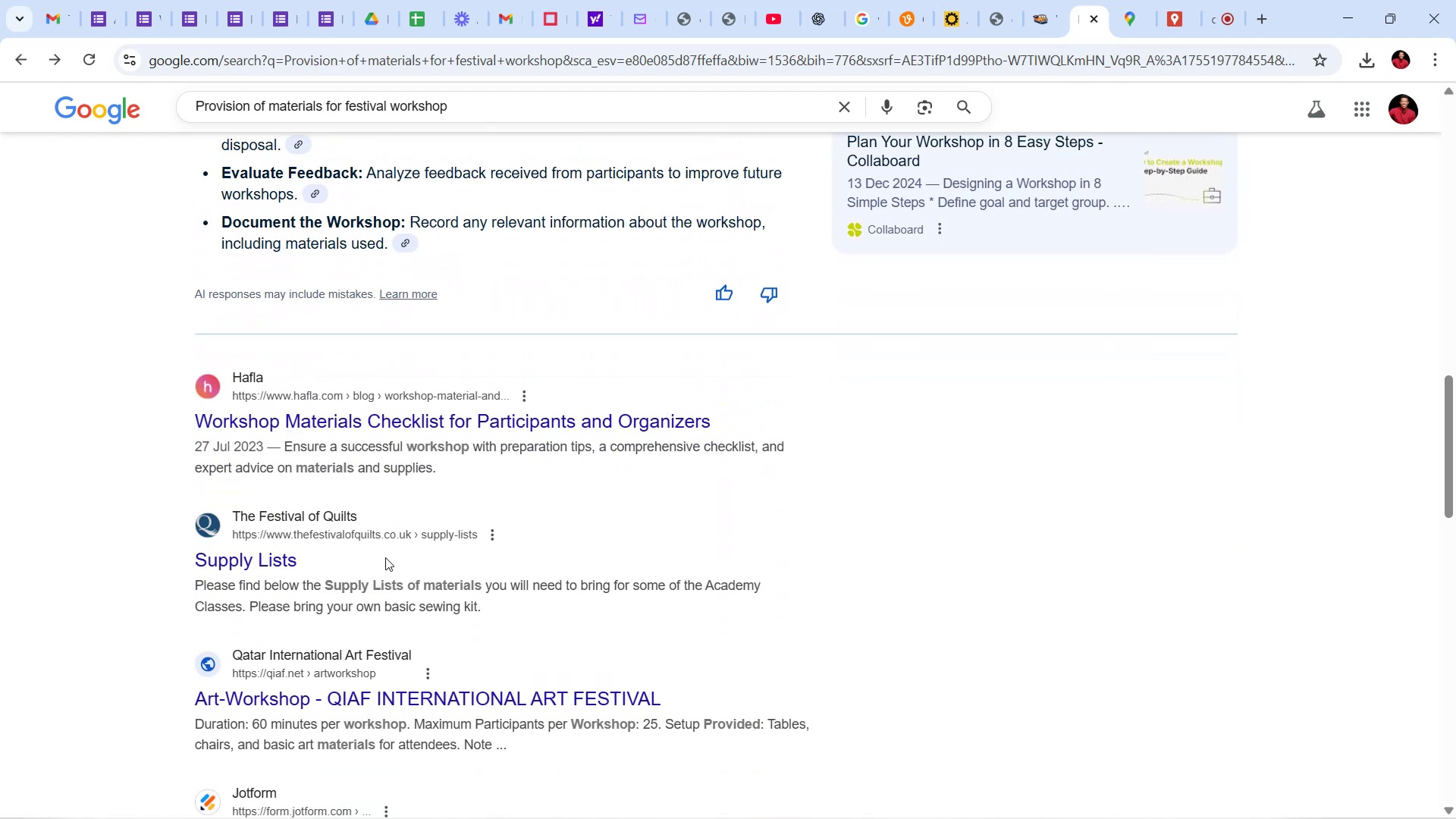 
scroll: coordinate [419, 479], scroll_direction: up, amount: 21.0
 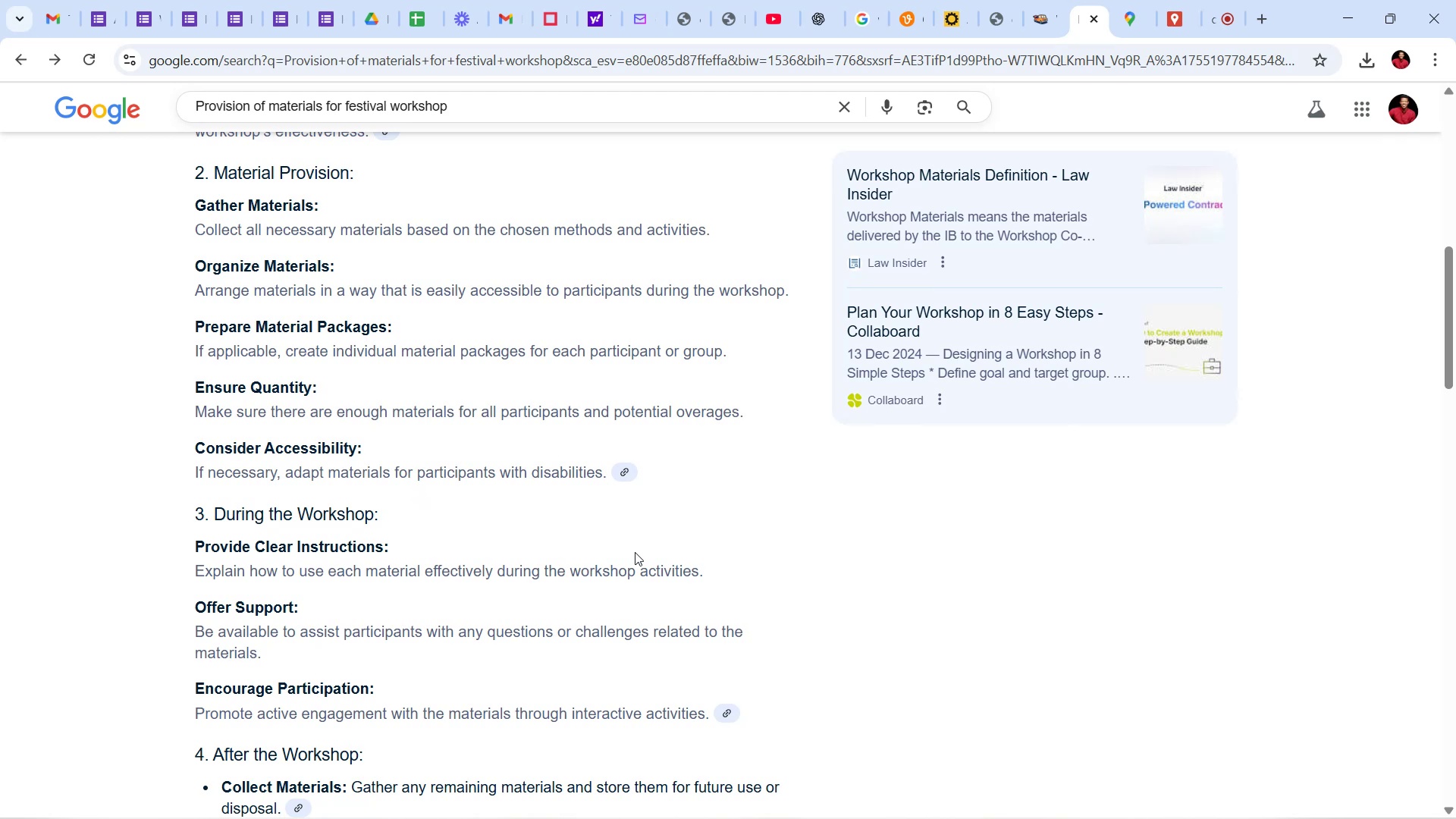 
scroll: coordinate [601, 423], scroll_direction: down, amount: 3.0
 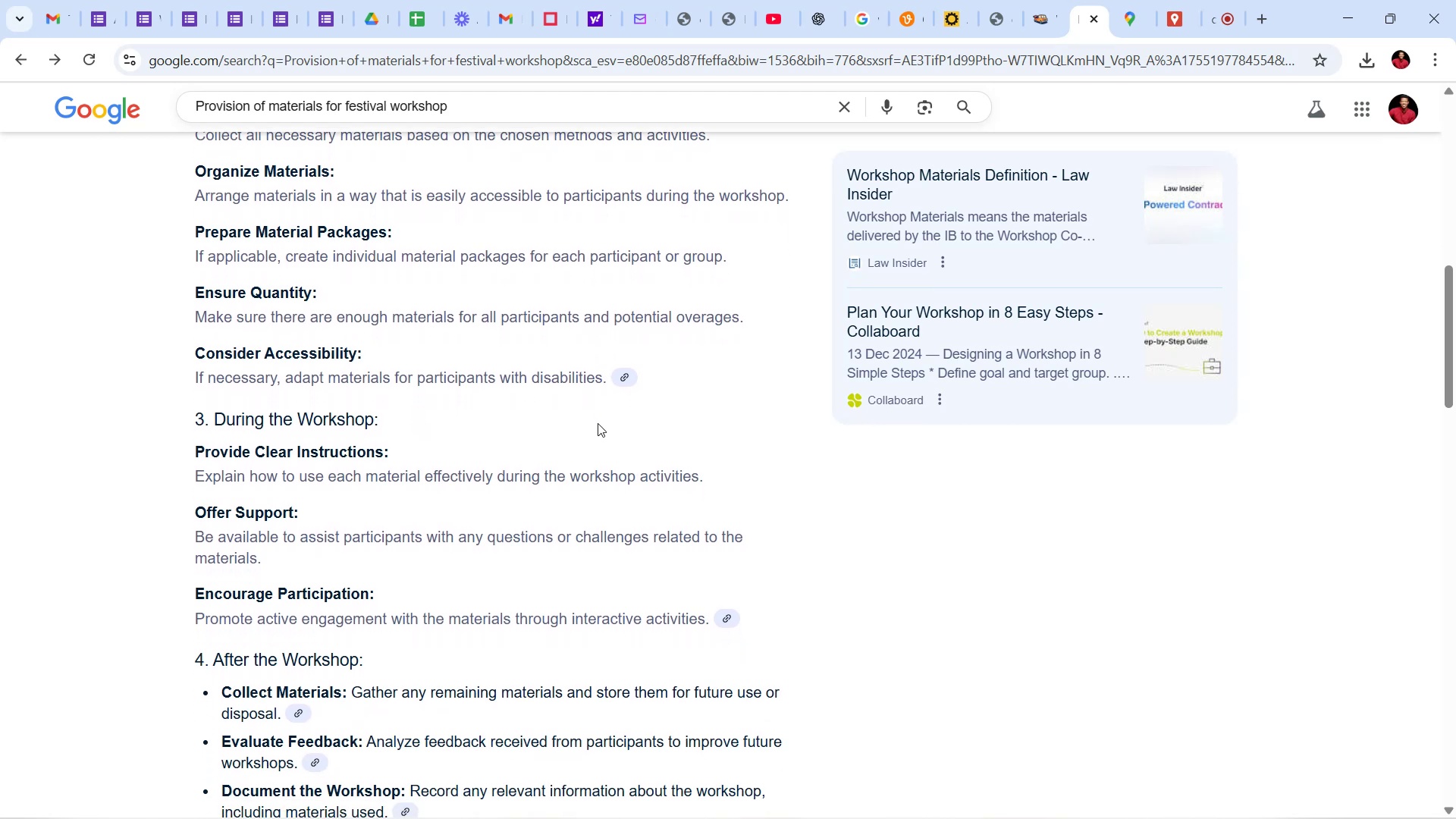 
scroll: coordinate [555, 387], scroll_direction: up, amount: 10.0
 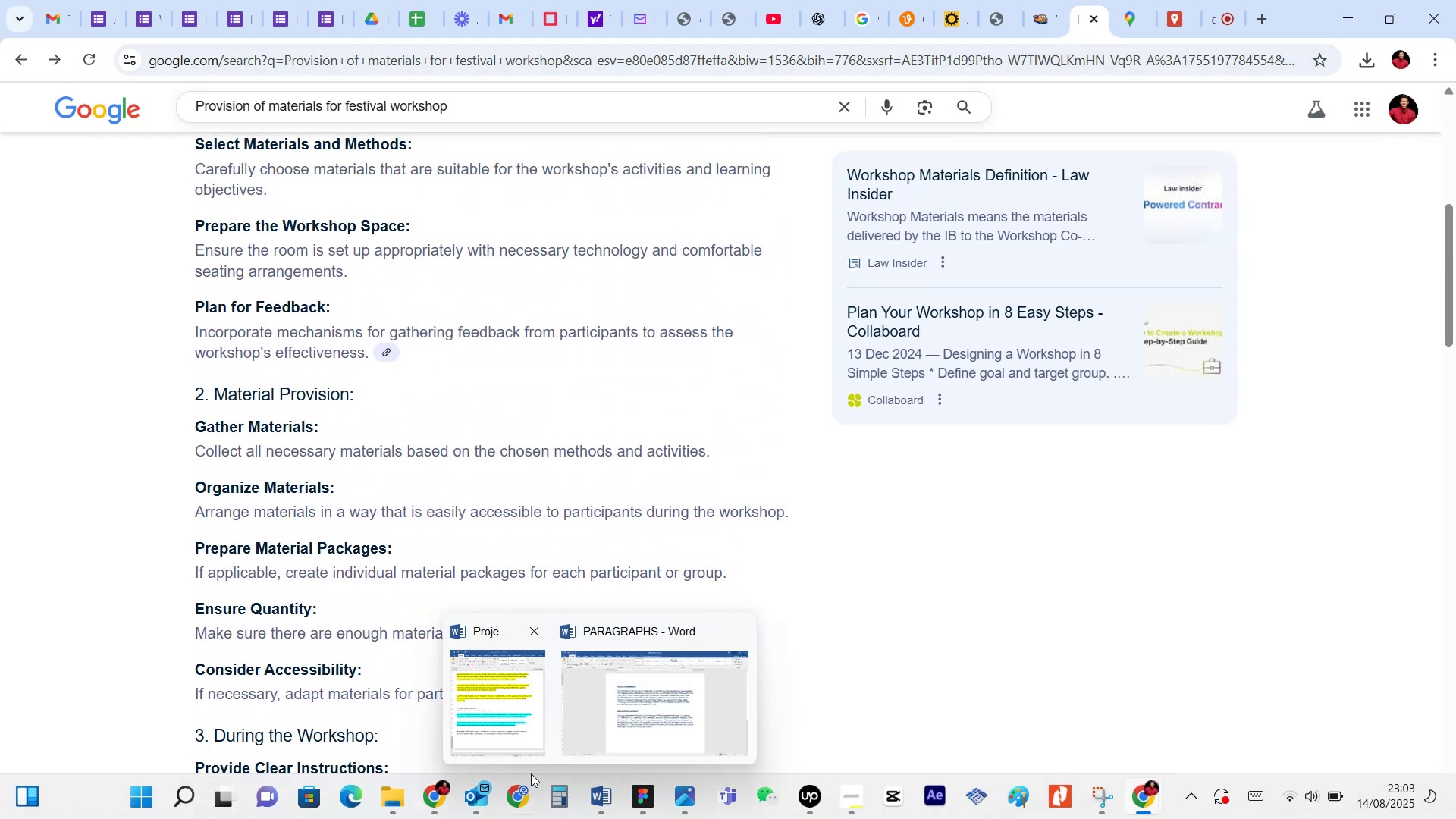 